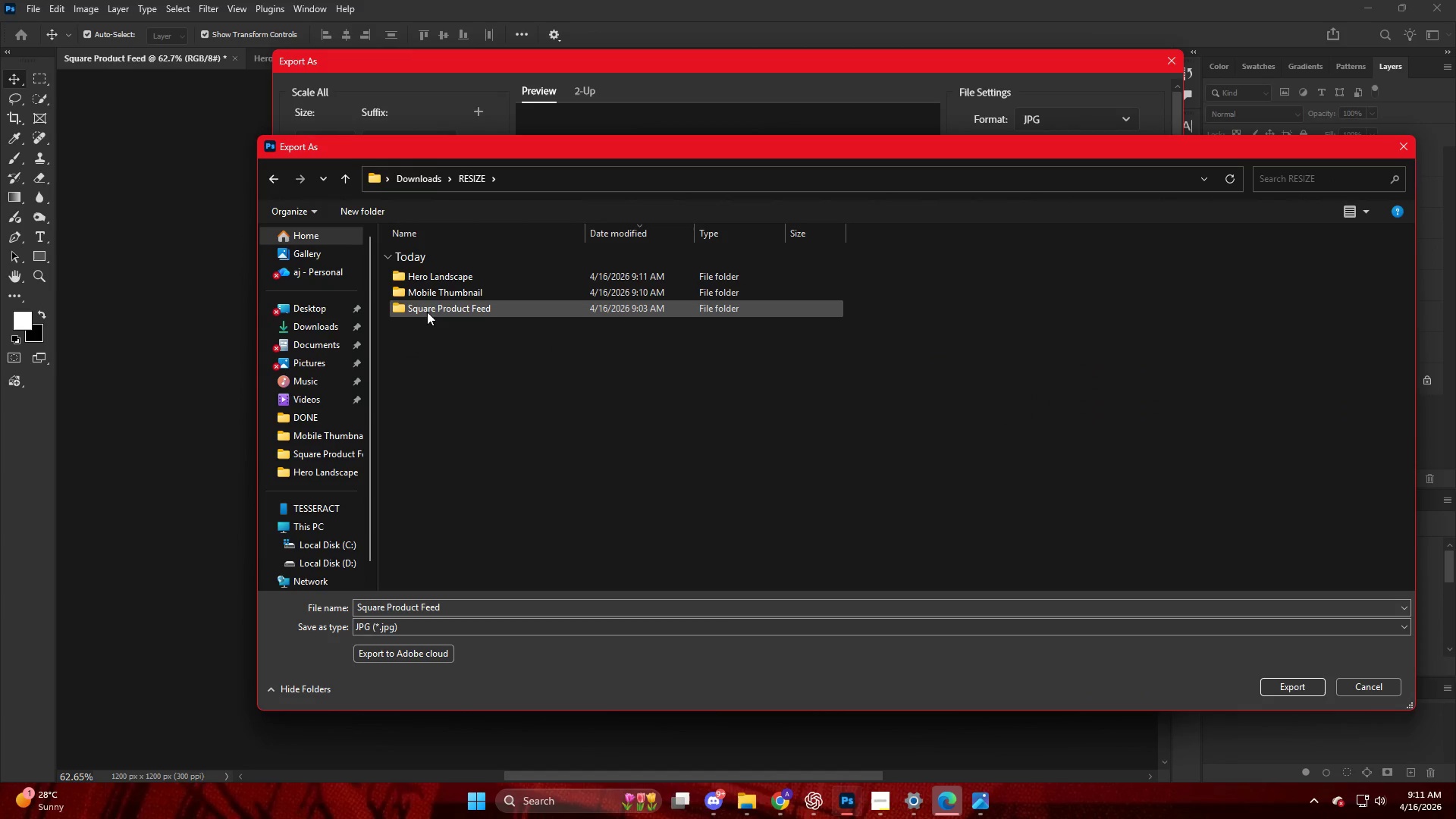 
double_click([427, 312])
 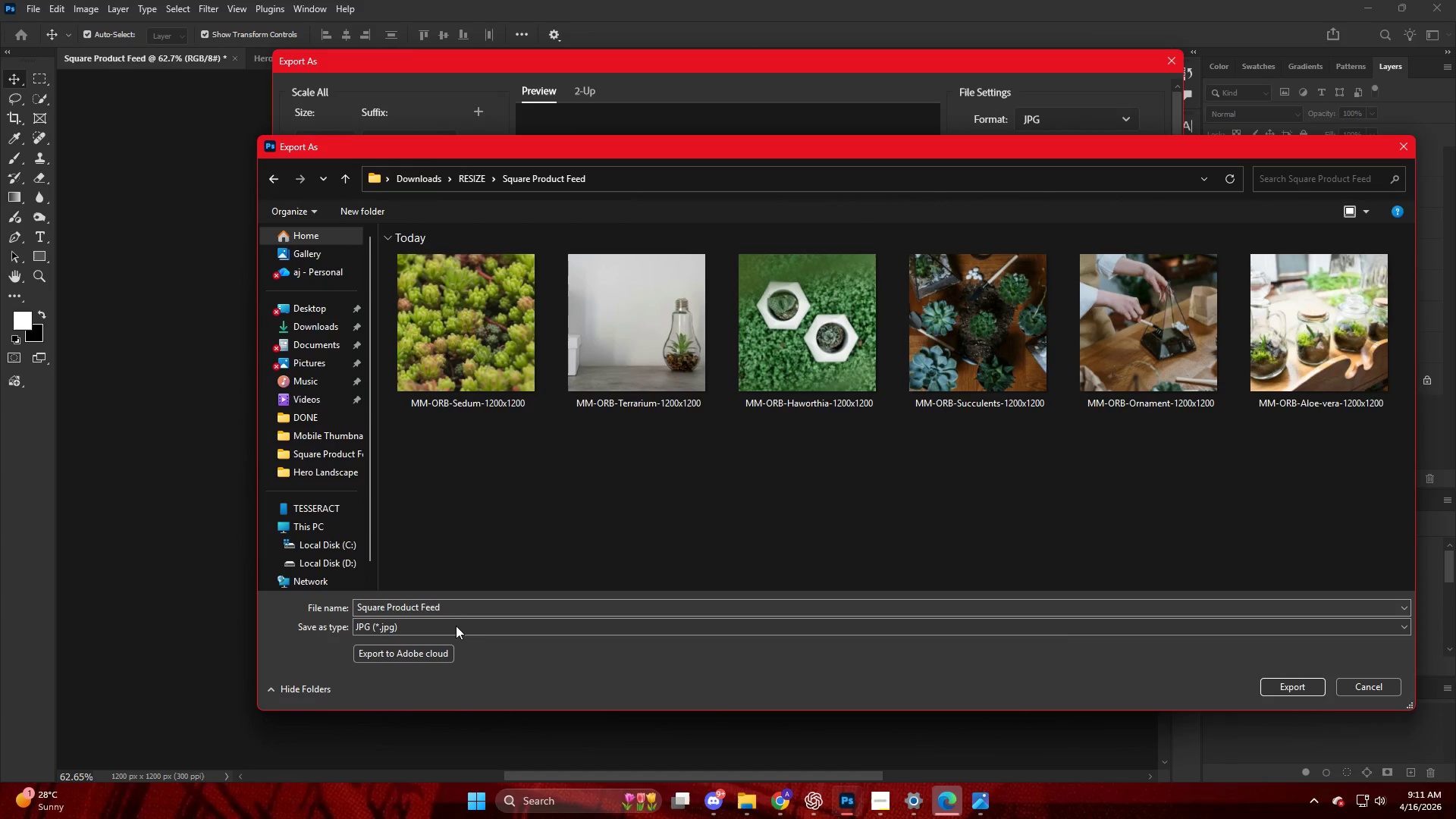 
left_click([476, 292])
 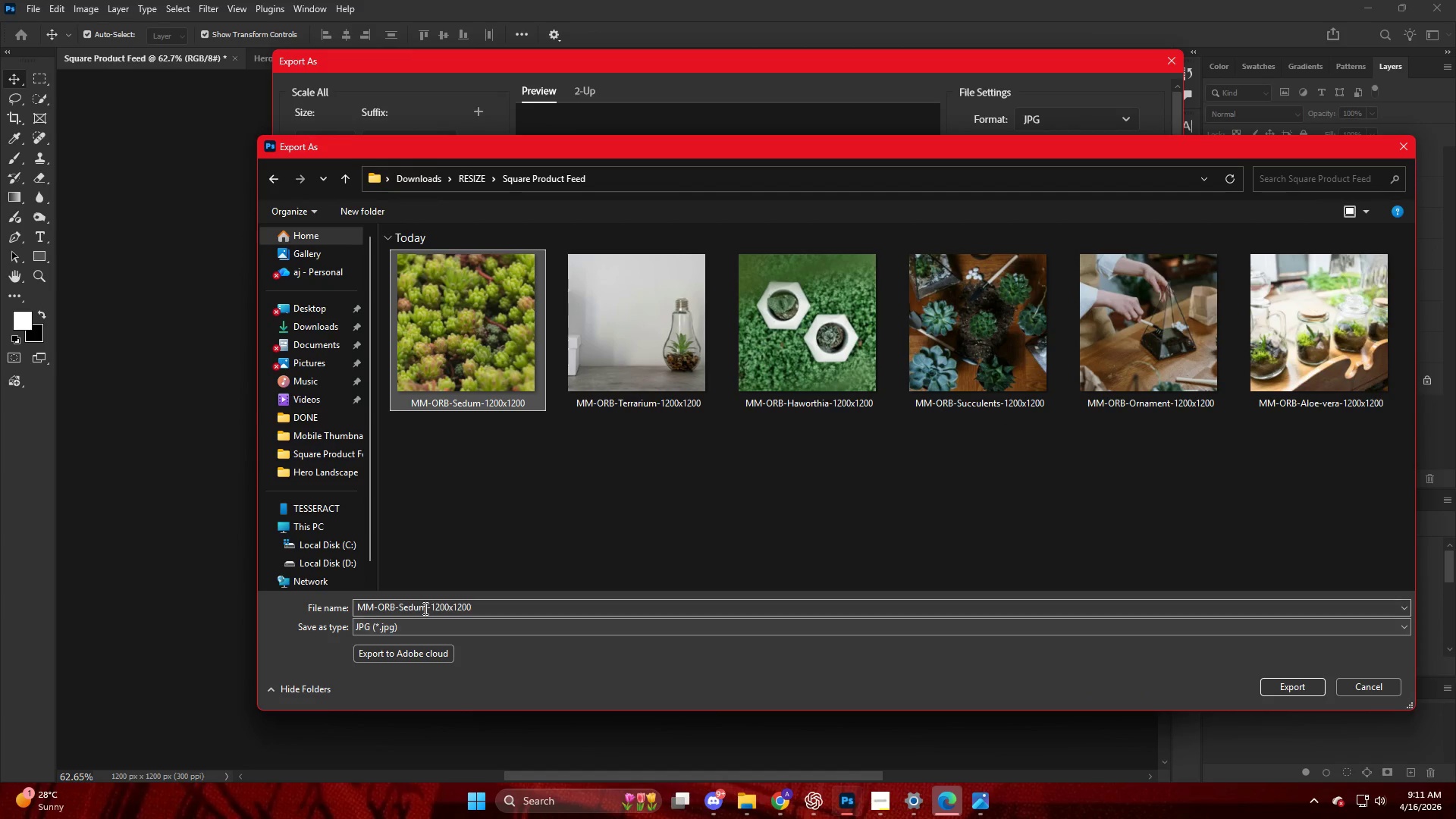 
double_click([425, 607])
 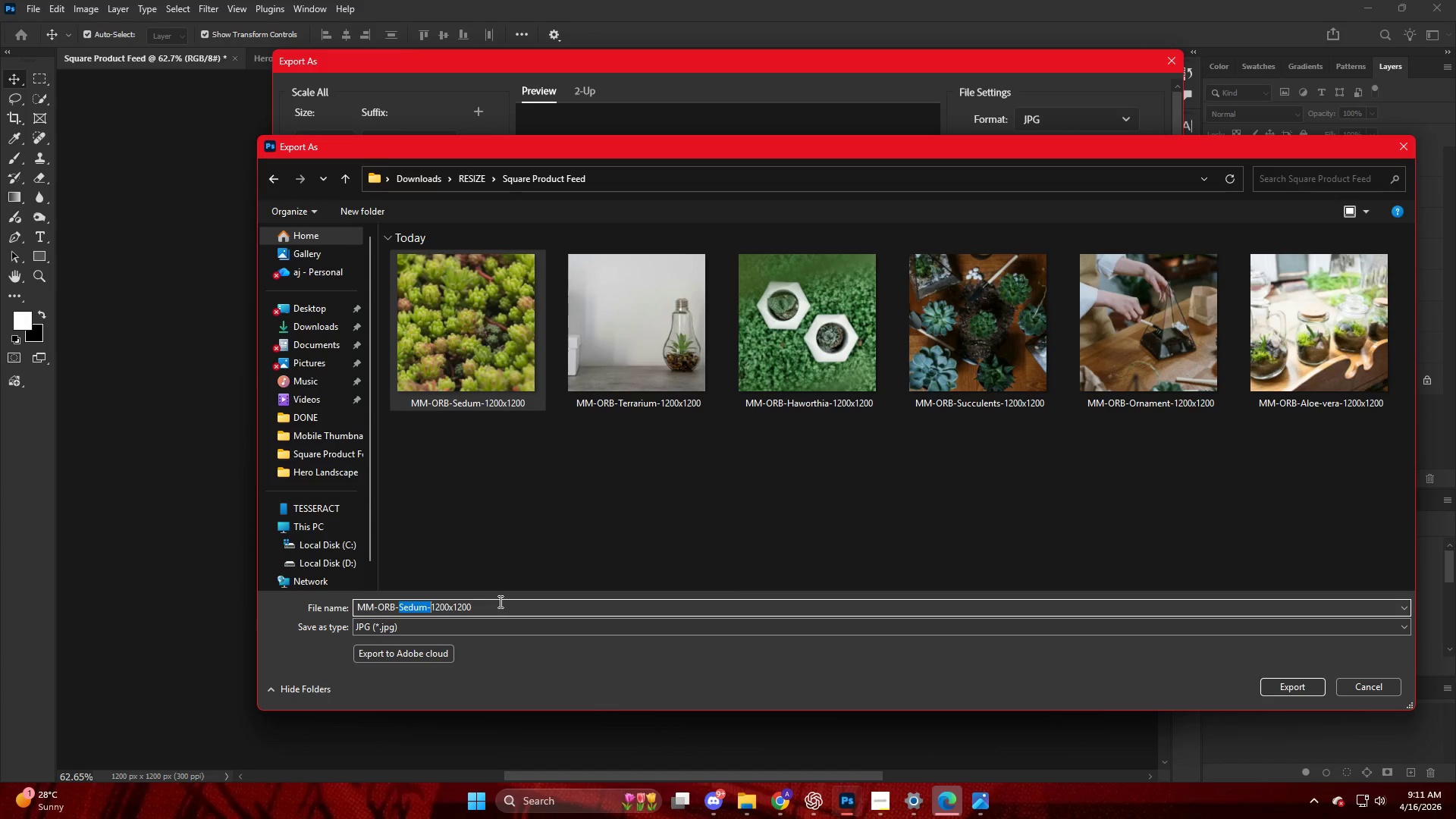 
key(ArrowRight)
 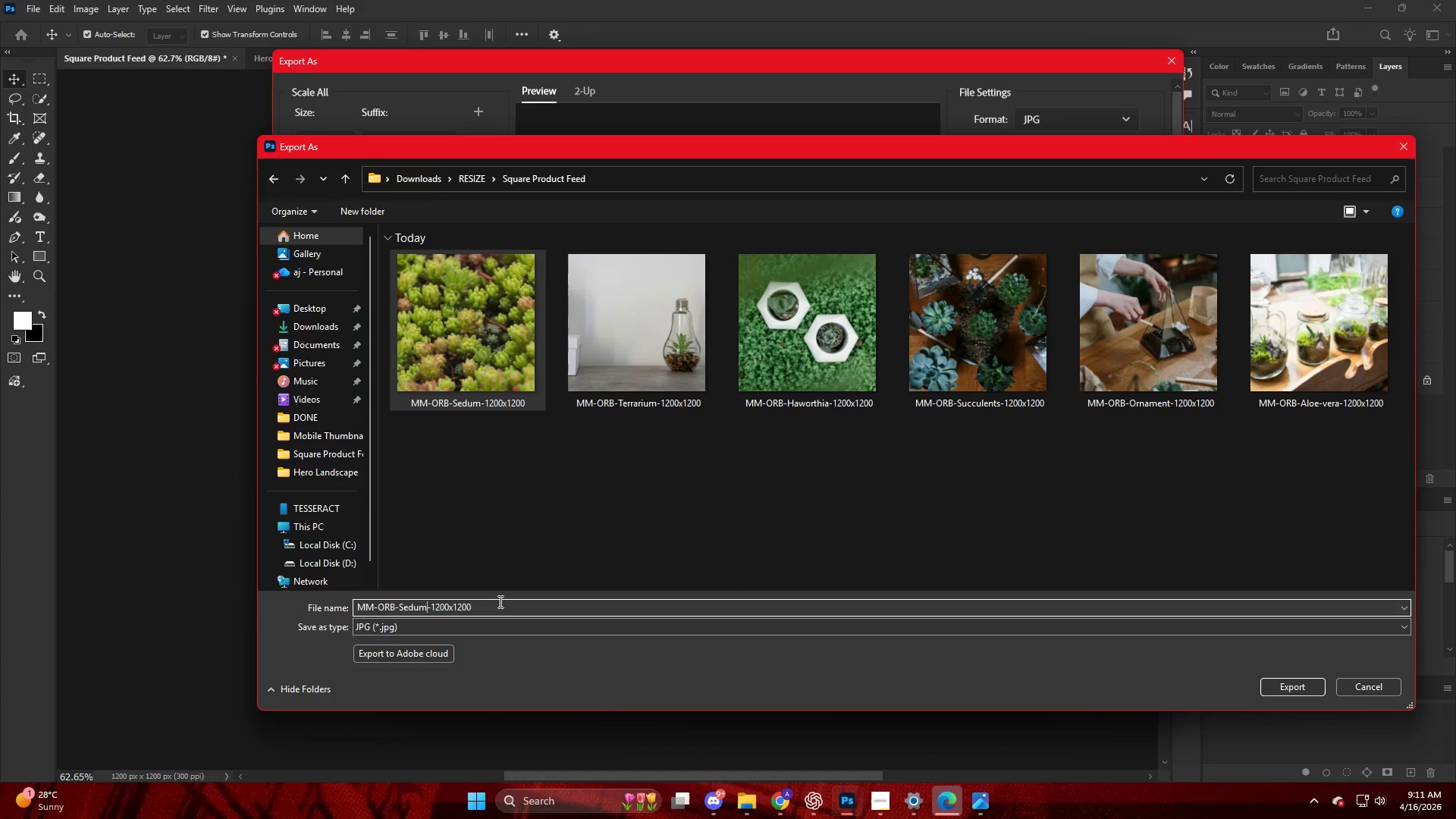 
key(ArrowLeft)
 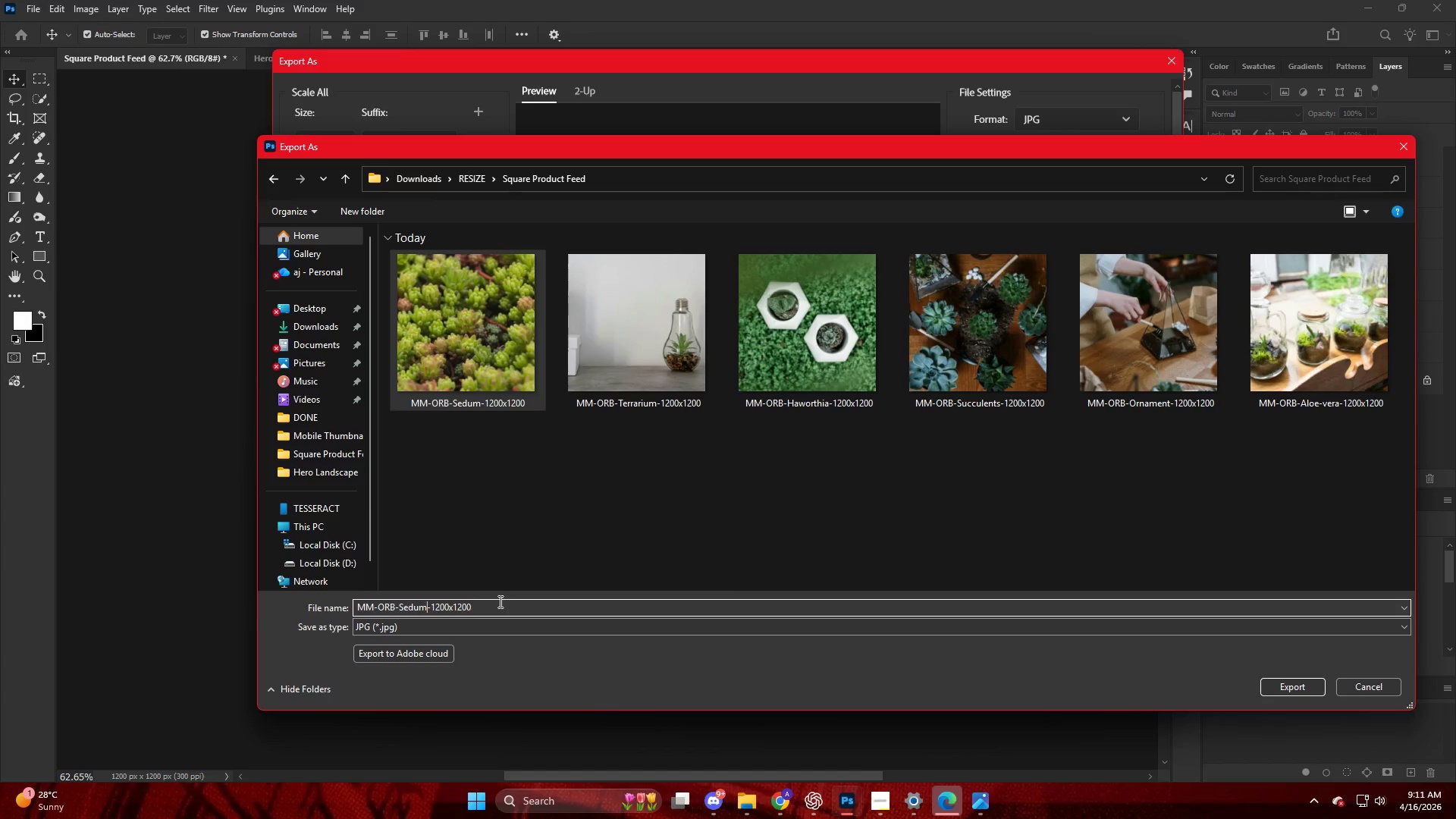 
key(Backspace)
 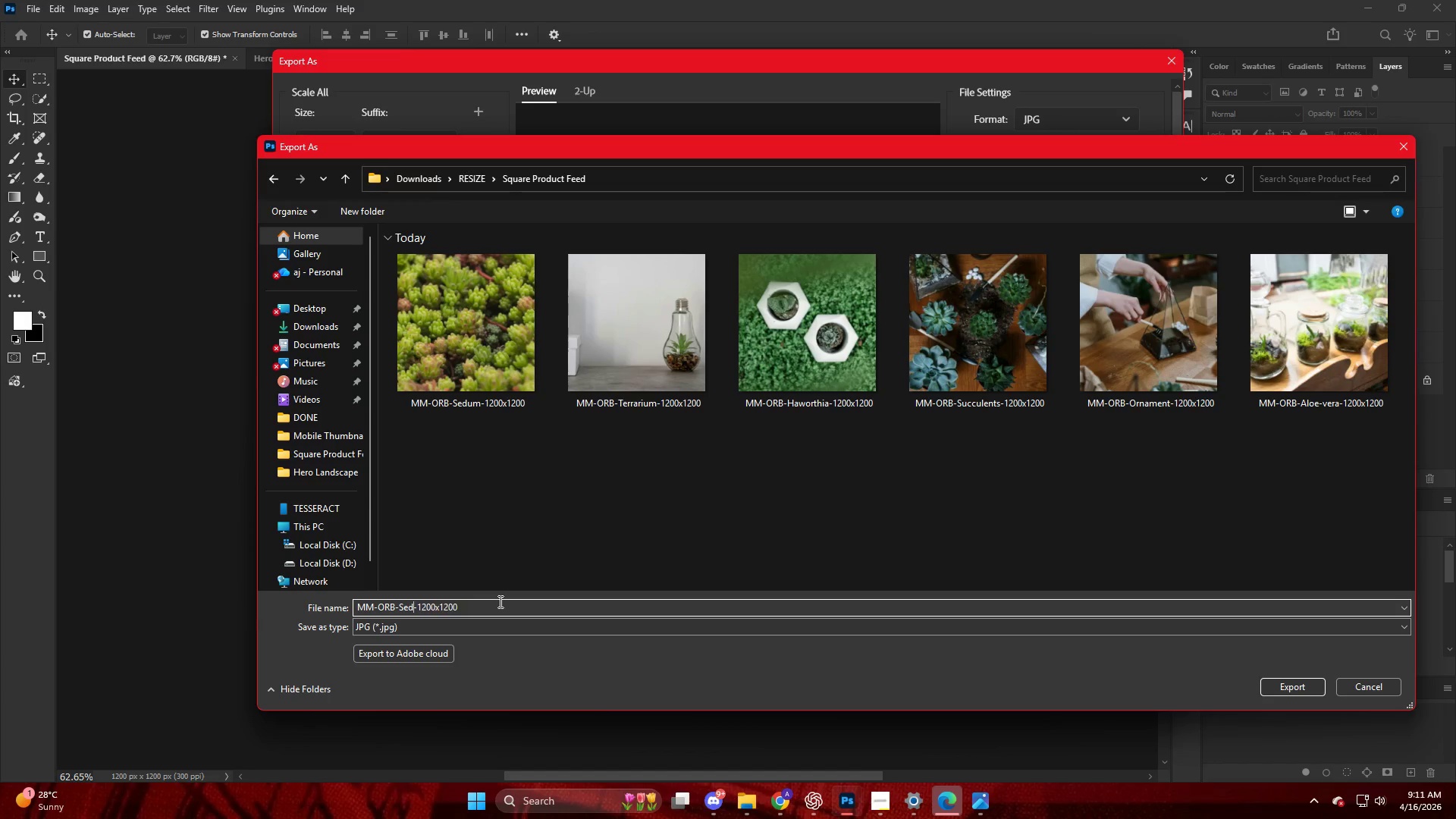 
key(Backspace)
 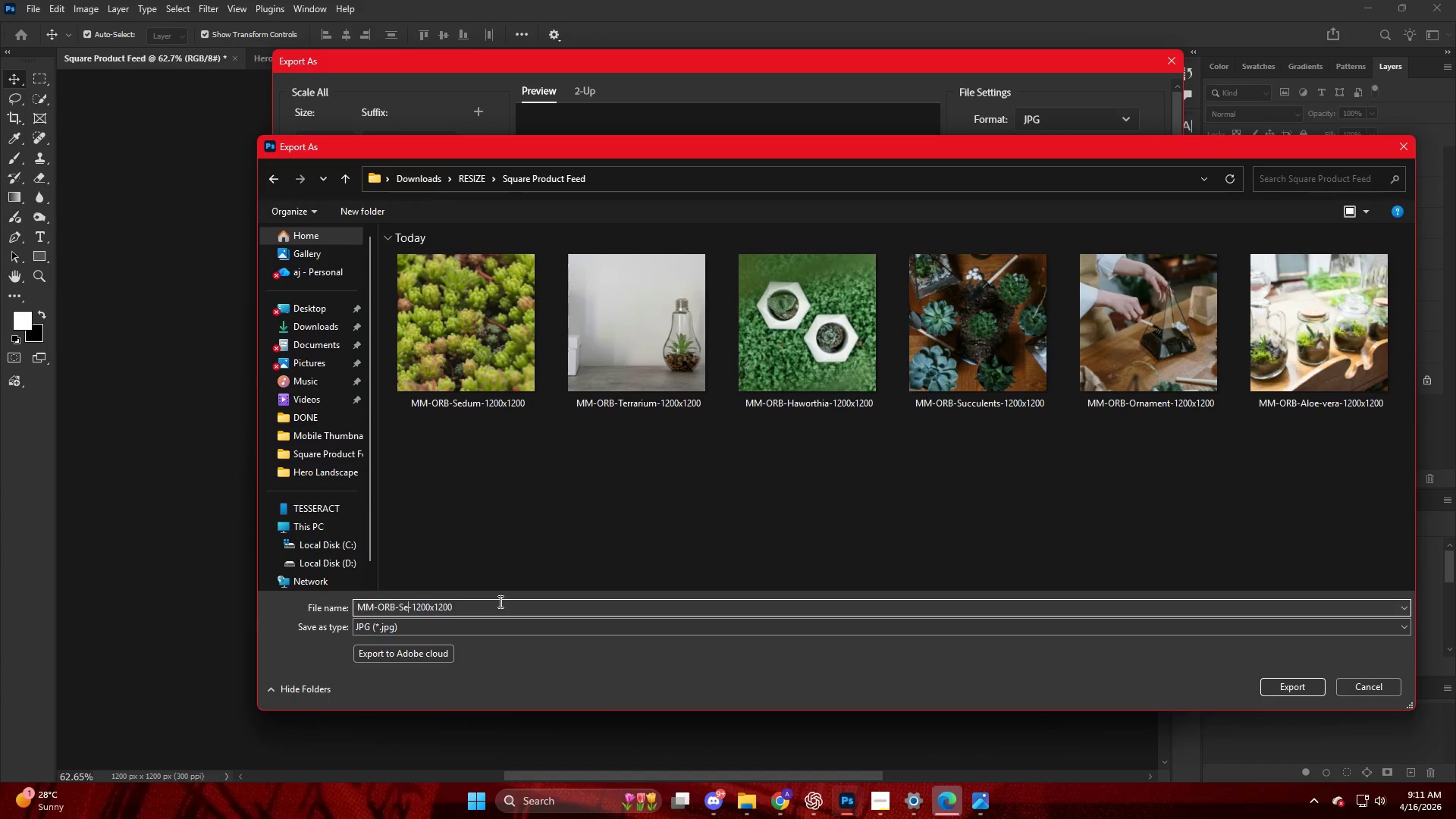 
key(Backspace)
 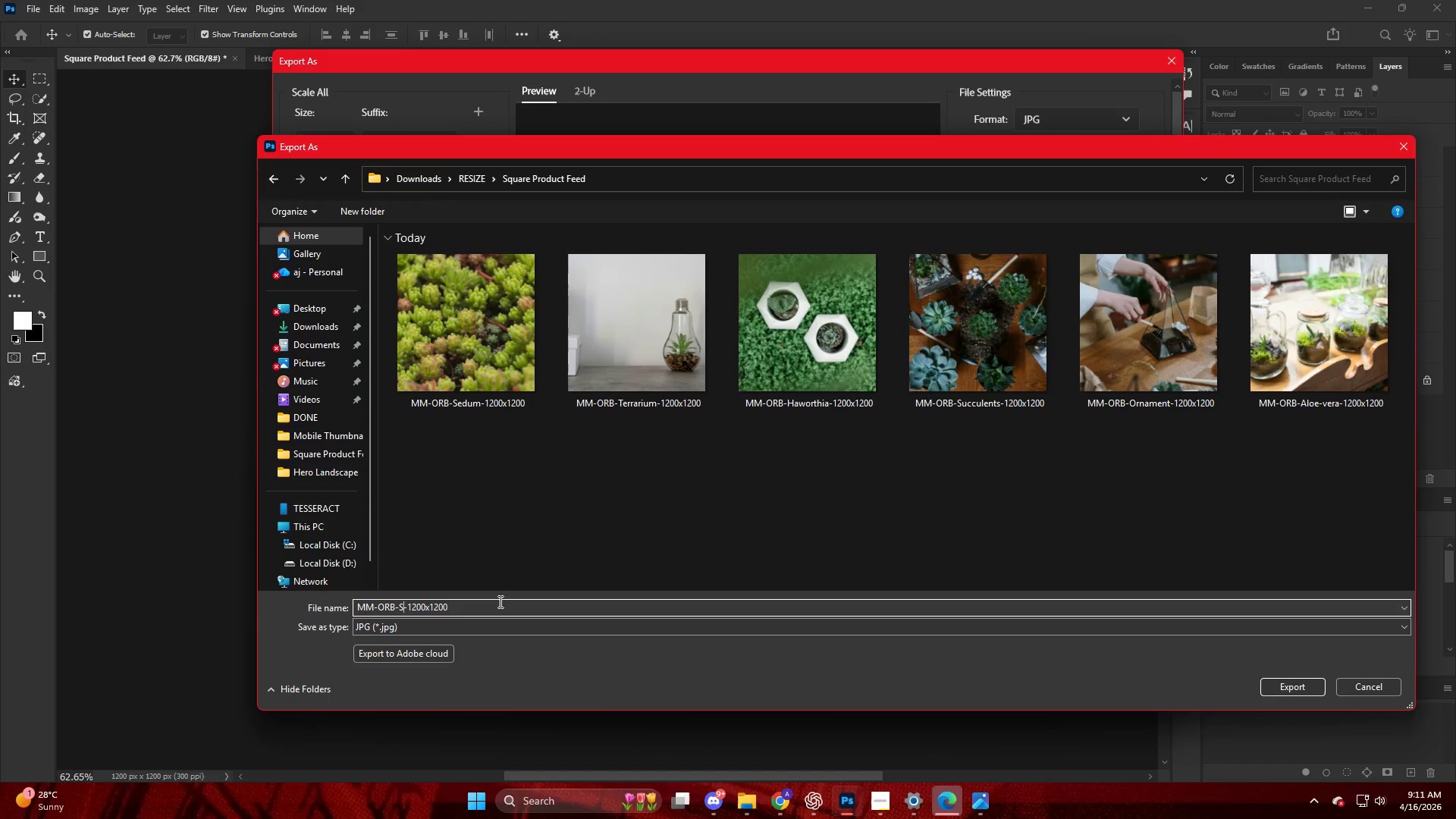 
key(Backspace)
 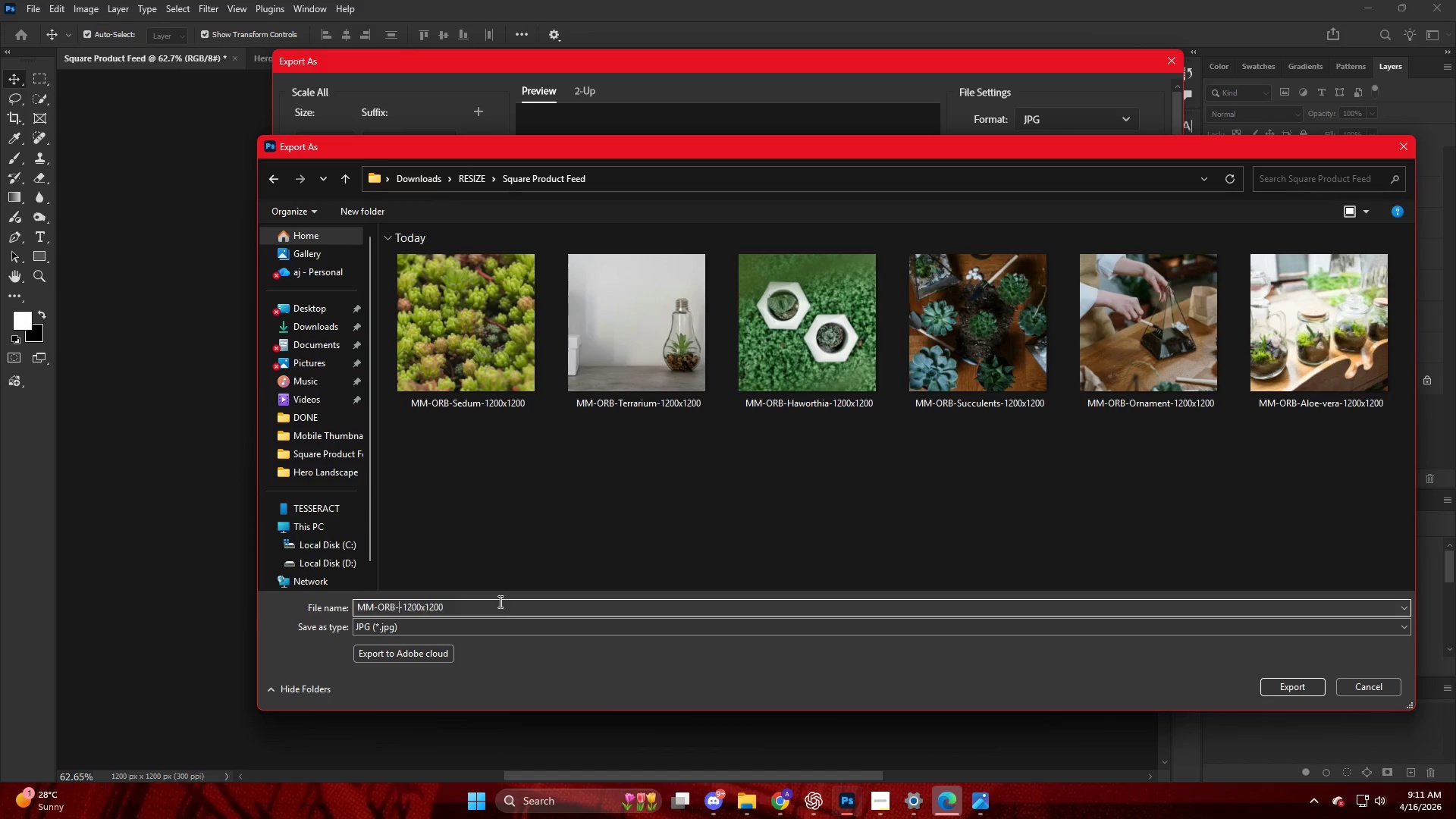 
key(Backspace)
 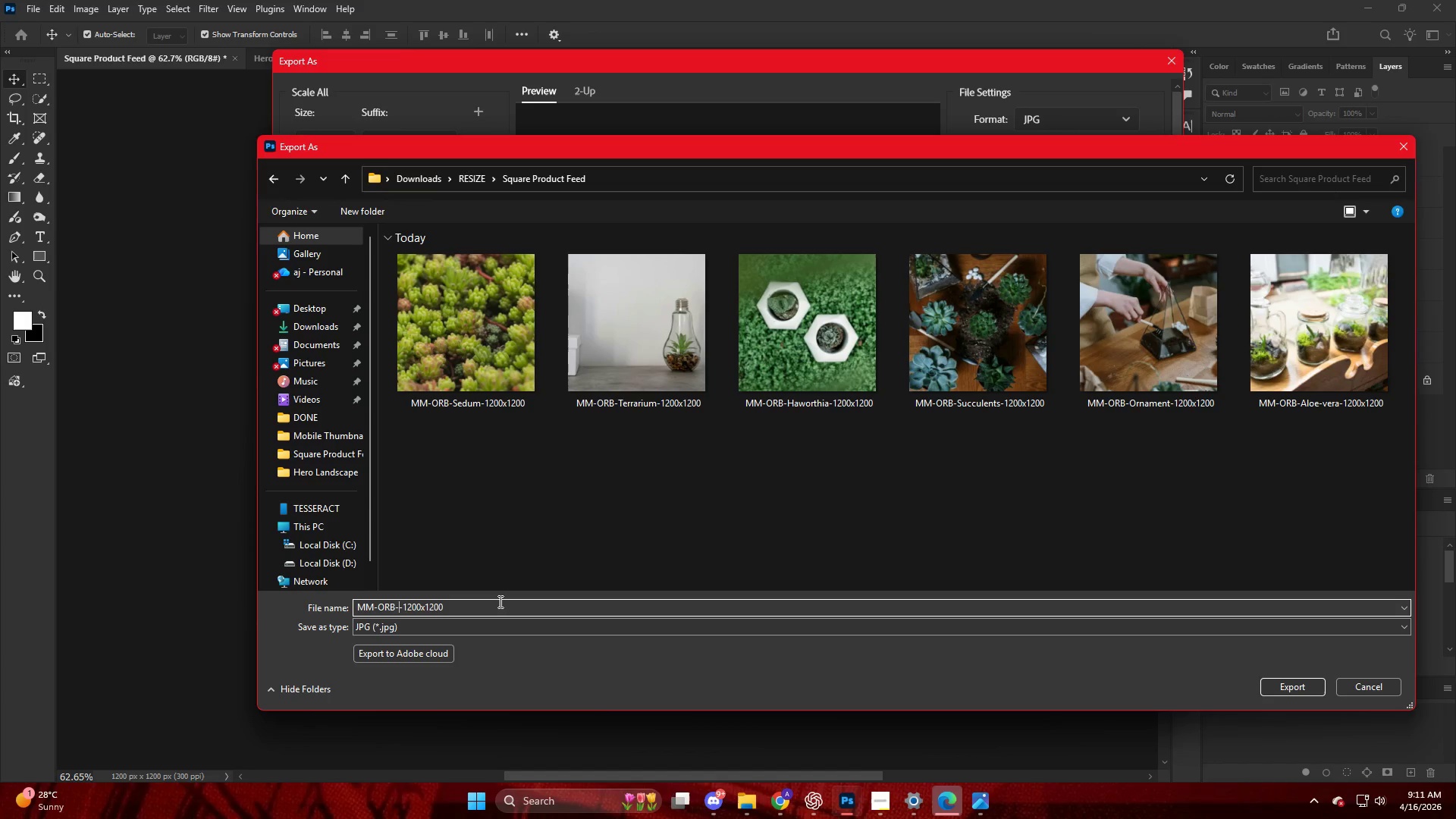 
key(Control+V)
 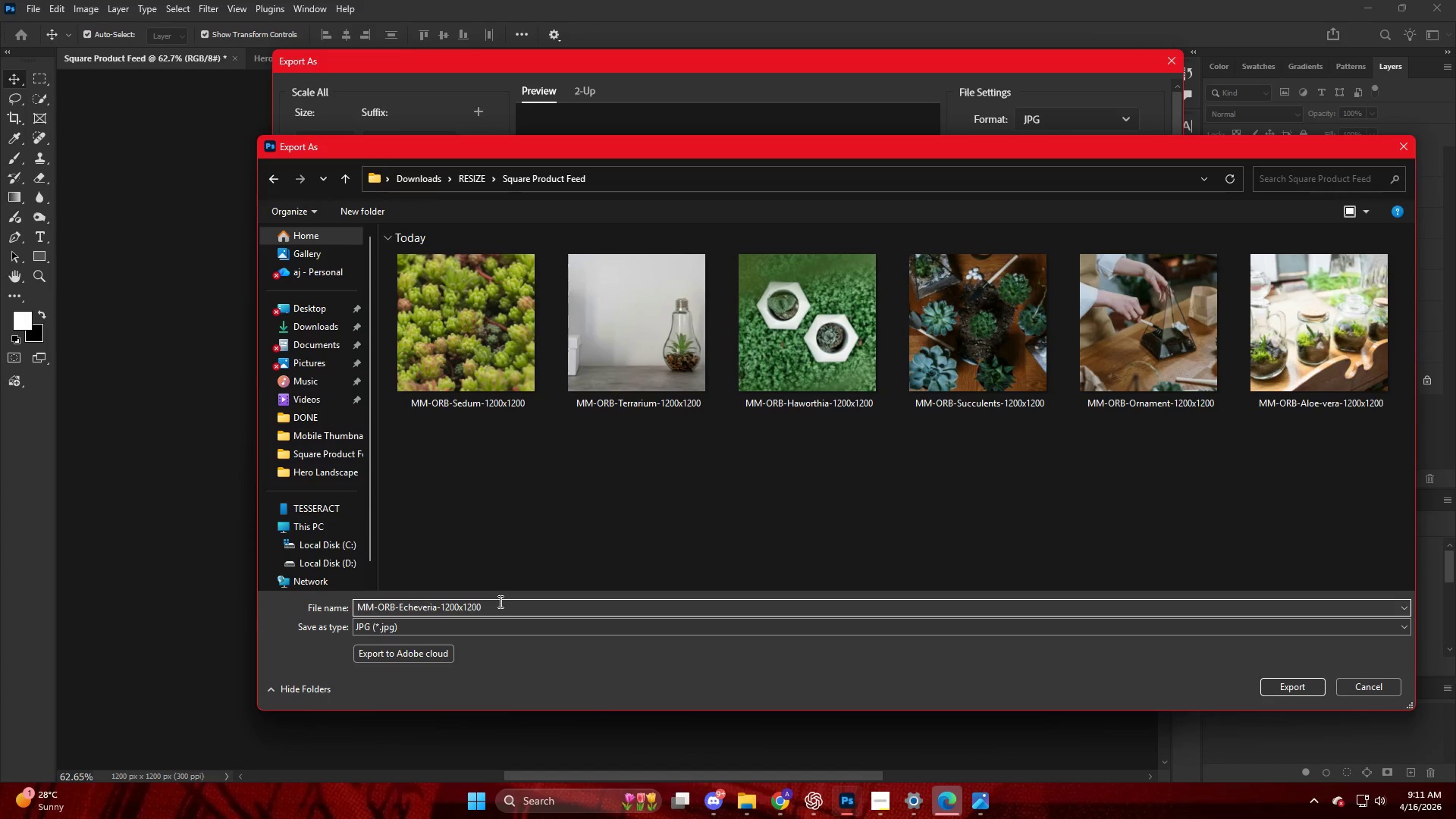 
key(Enter)
 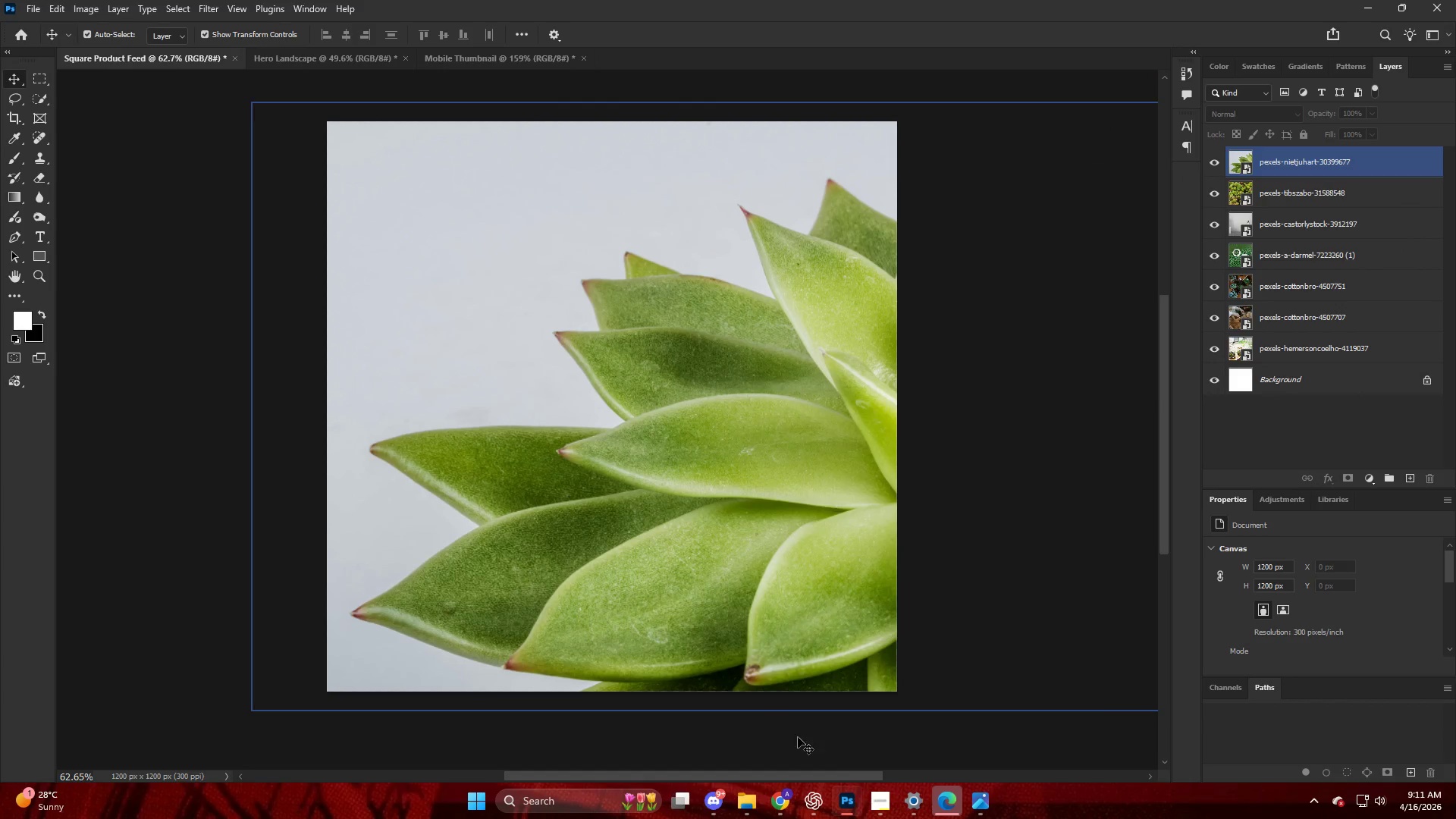 
left_click([780, 801])
 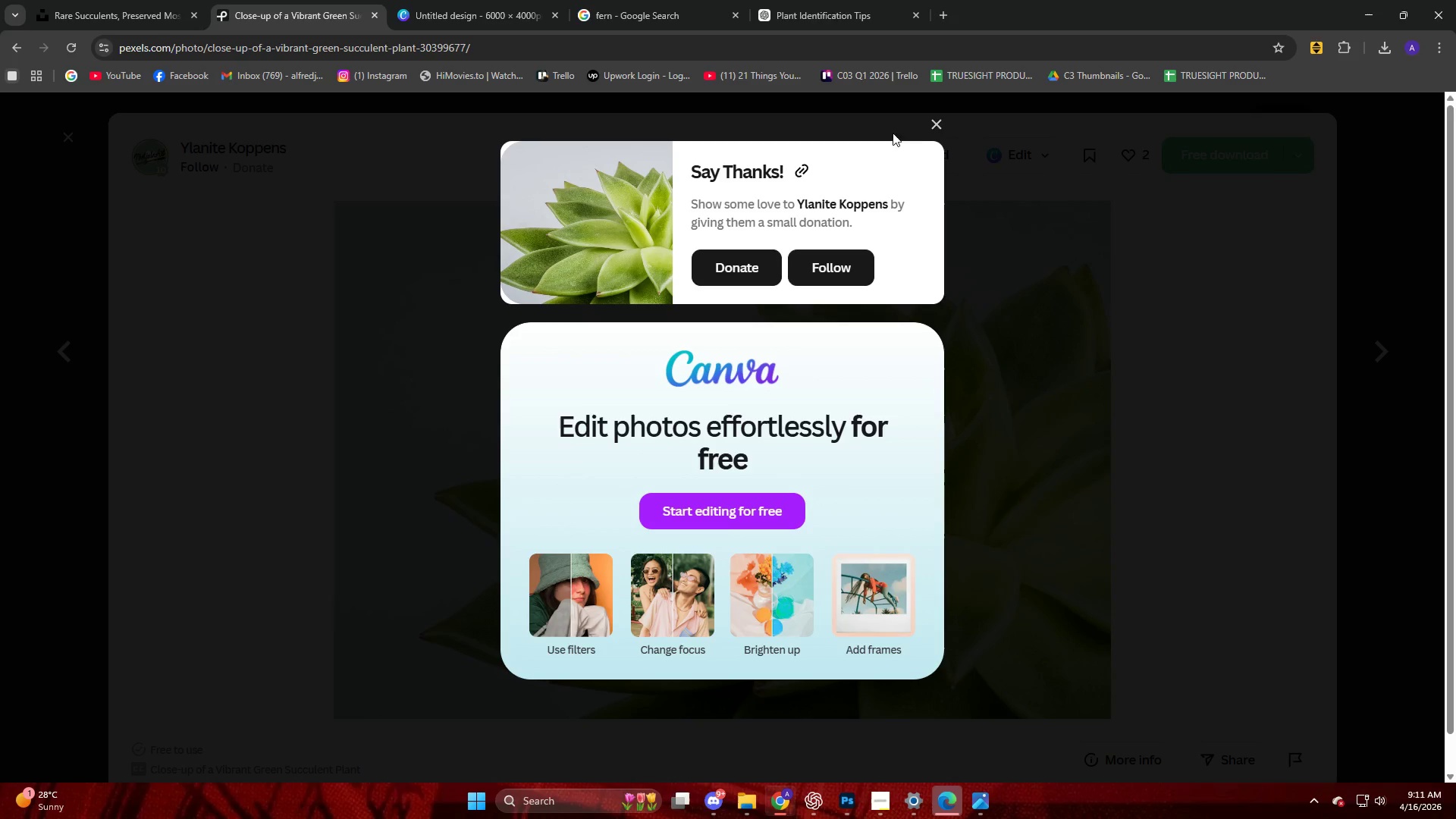 
left_click([930, 120])
 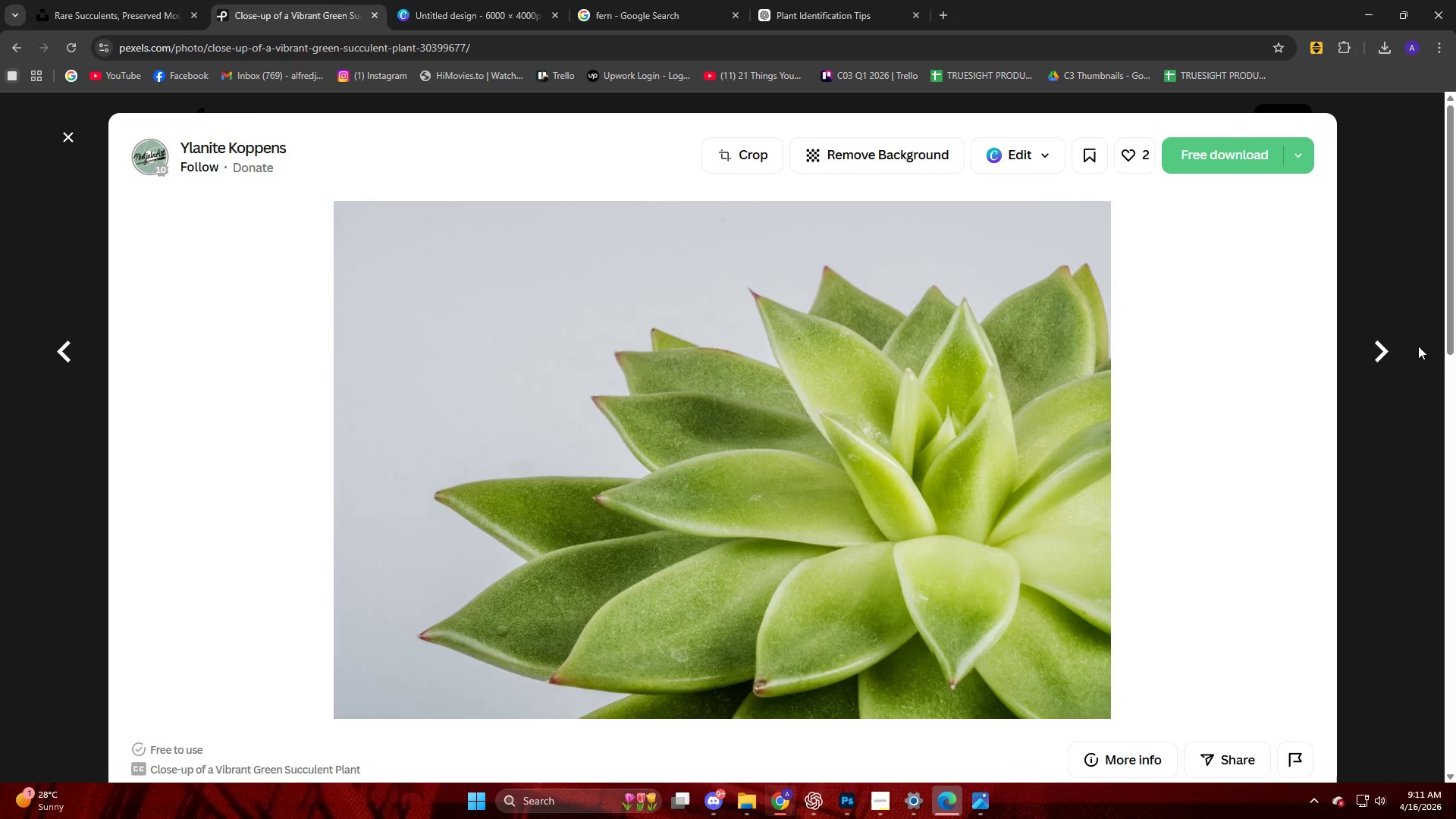 
left_click([1399, 350])
 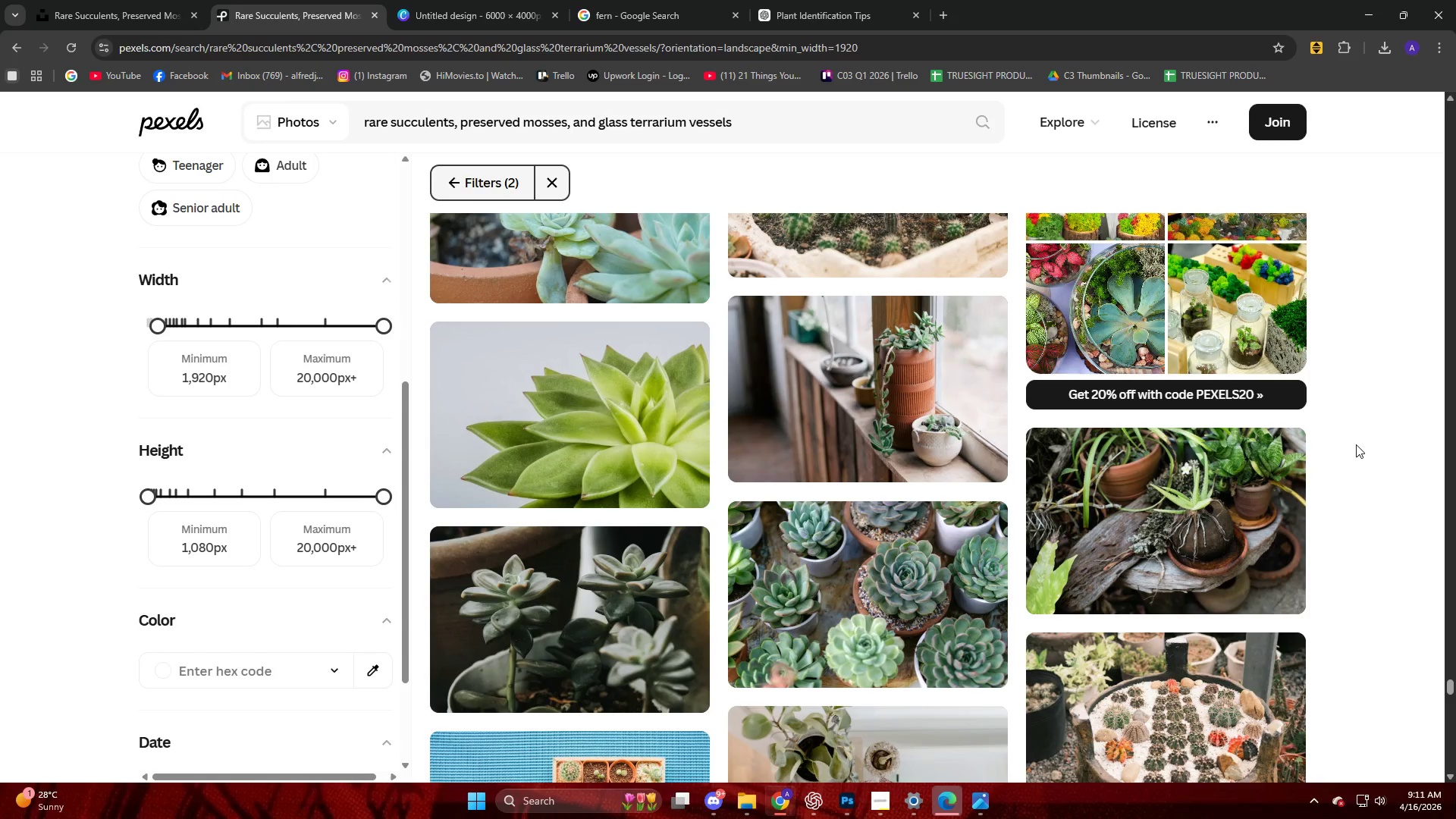 
scroll: coordinate [486, 419], scroll_direction: down, amount: 29.0
 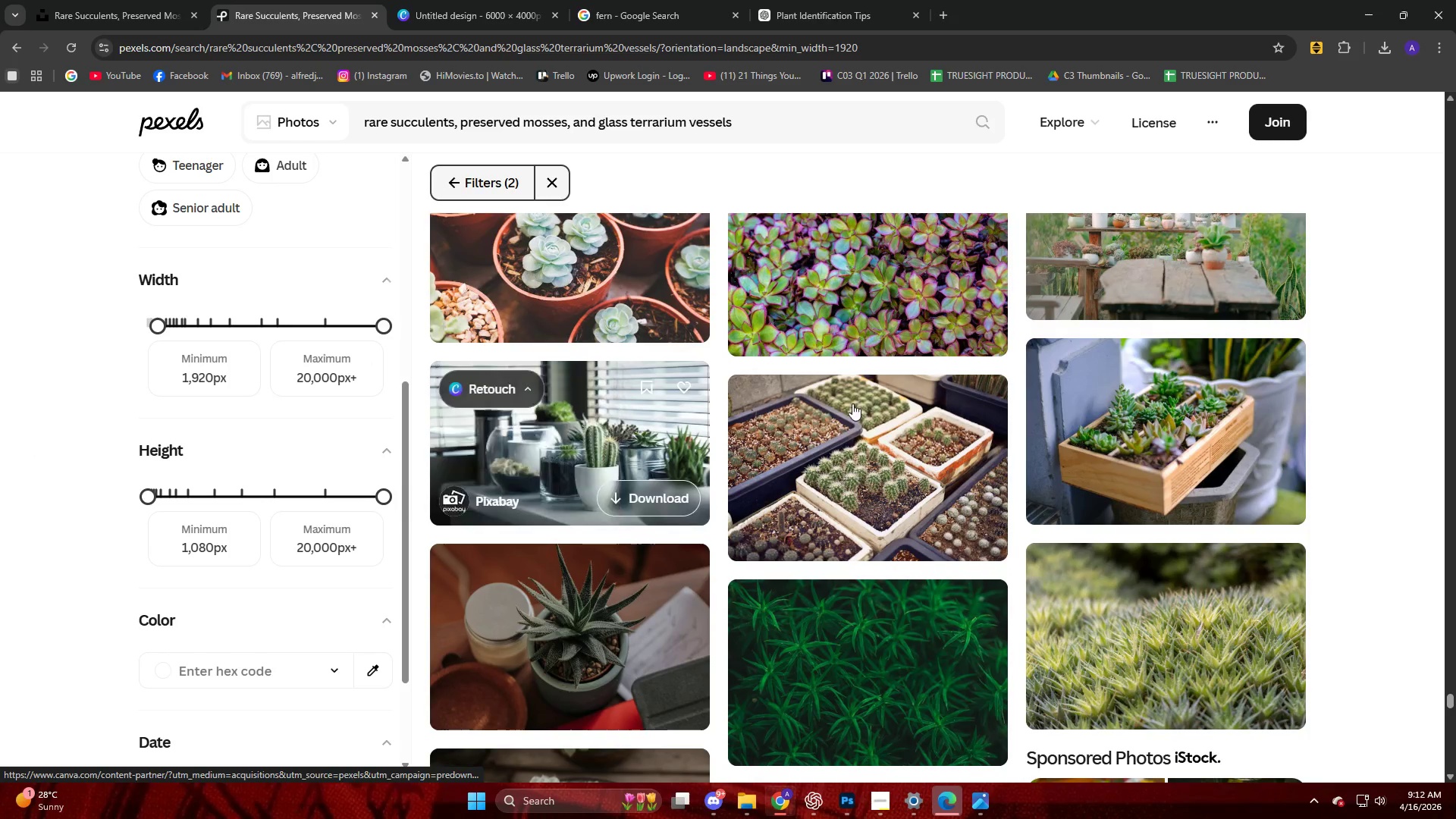 
scroll: coordinate [795, 413], scroll_direction: down, amount: 37.0
 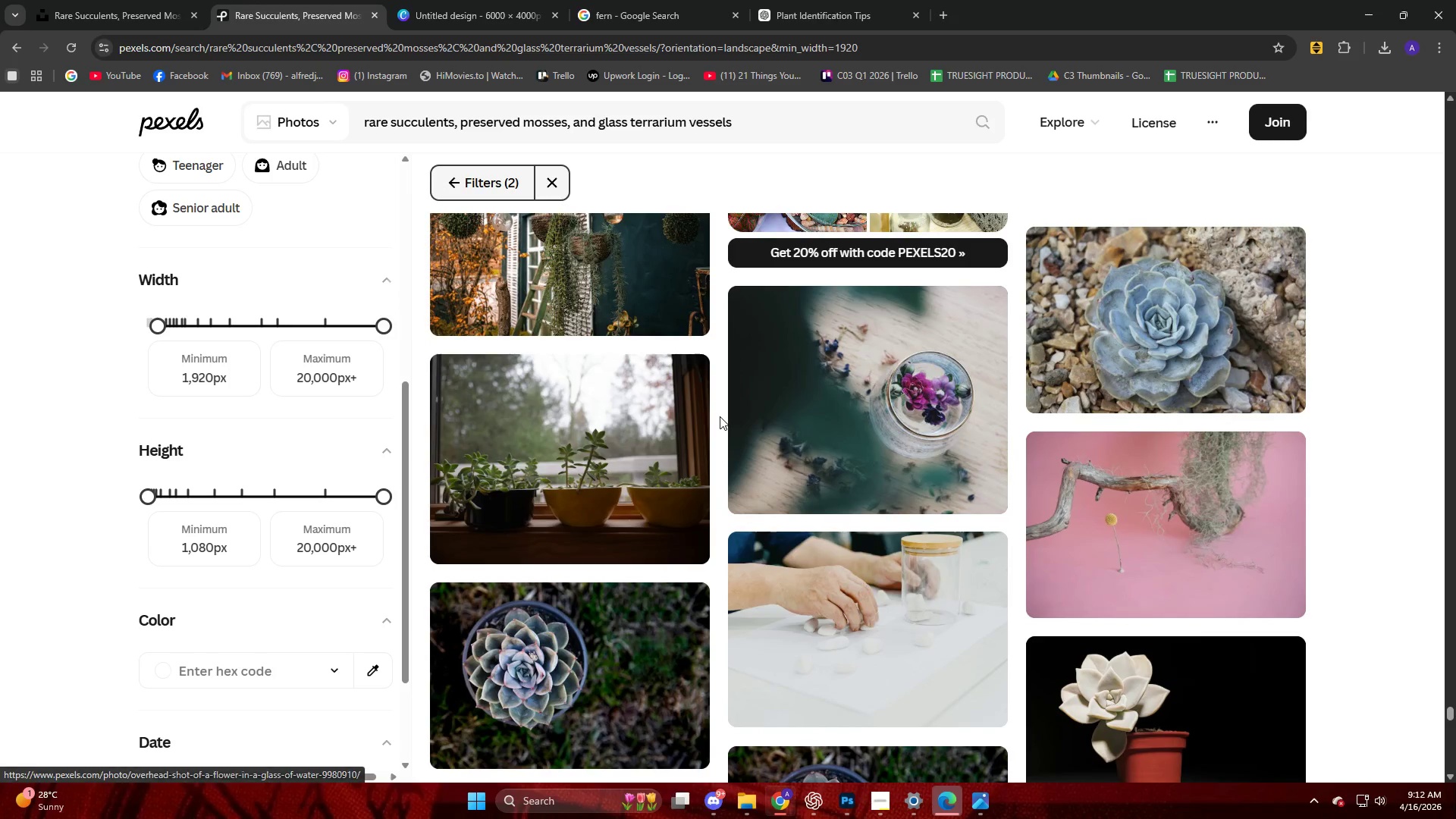 
scroll: coordinate [733, 418], scroll_direction: down, amount: 35.0
 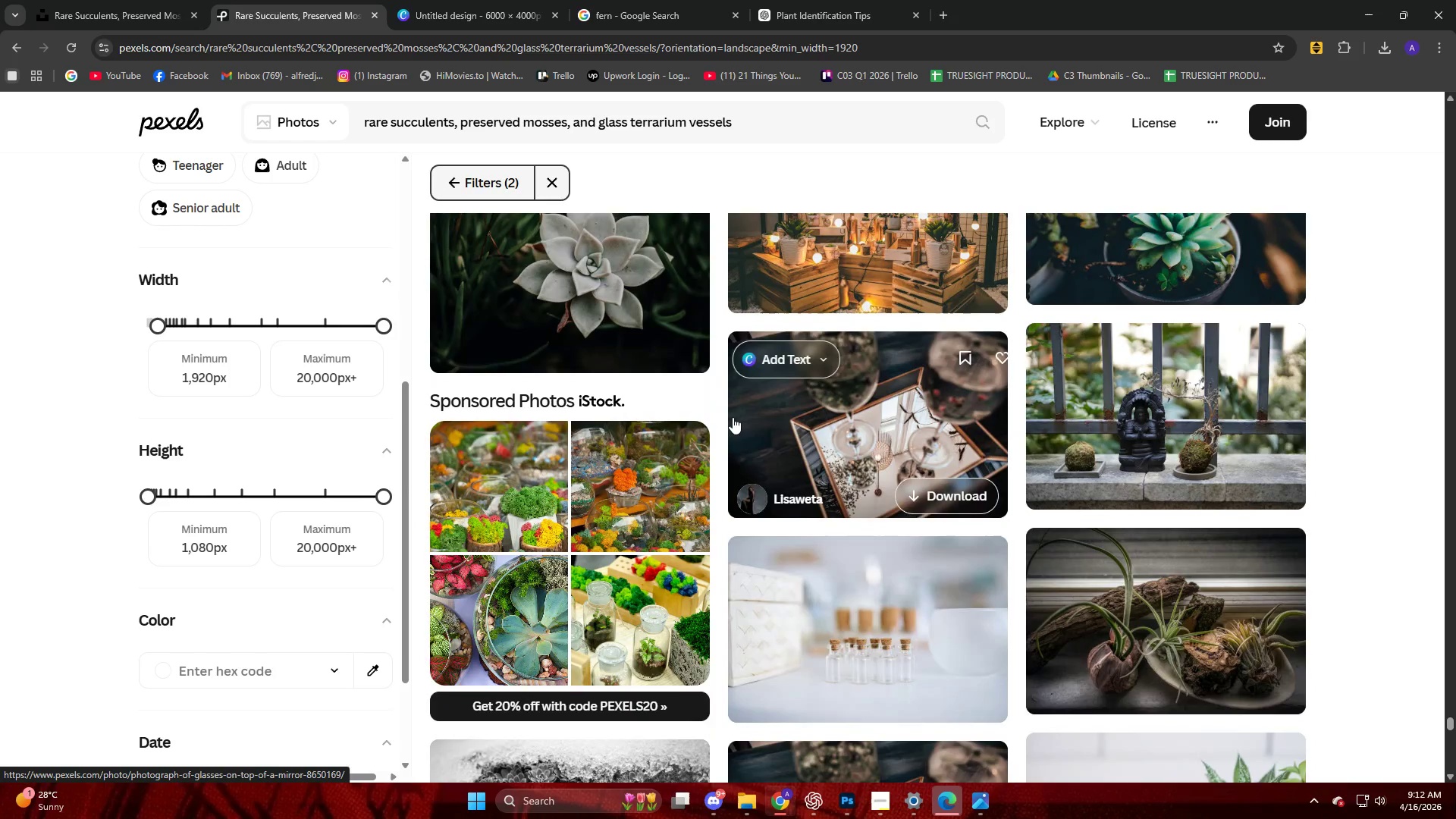 
scroll: coordinate [727, 419], scroll_direction: down, amount: 20.0
 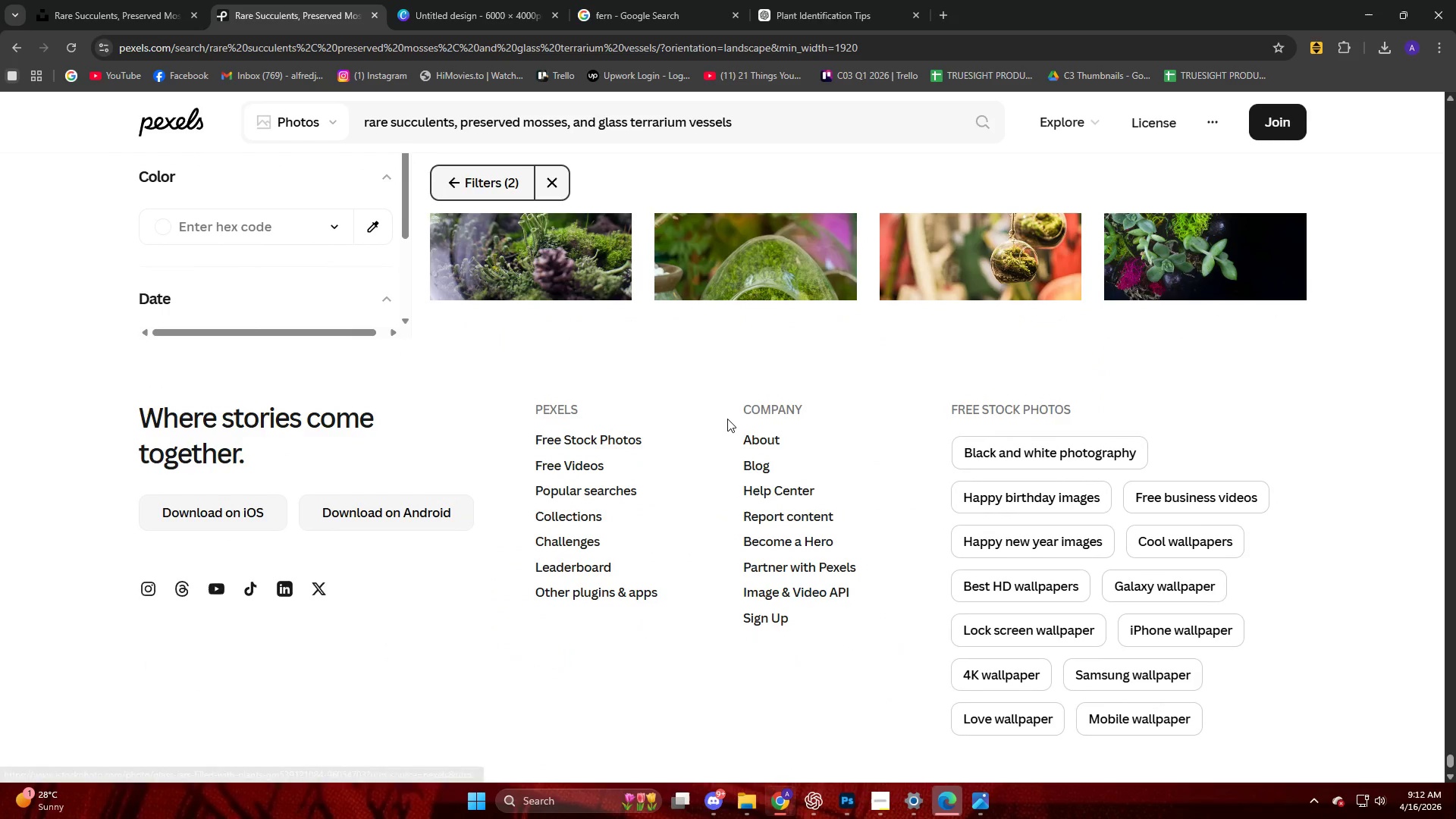 
scroll: coordinate [692, 395], scroll_direction: up, amount: 63.0
 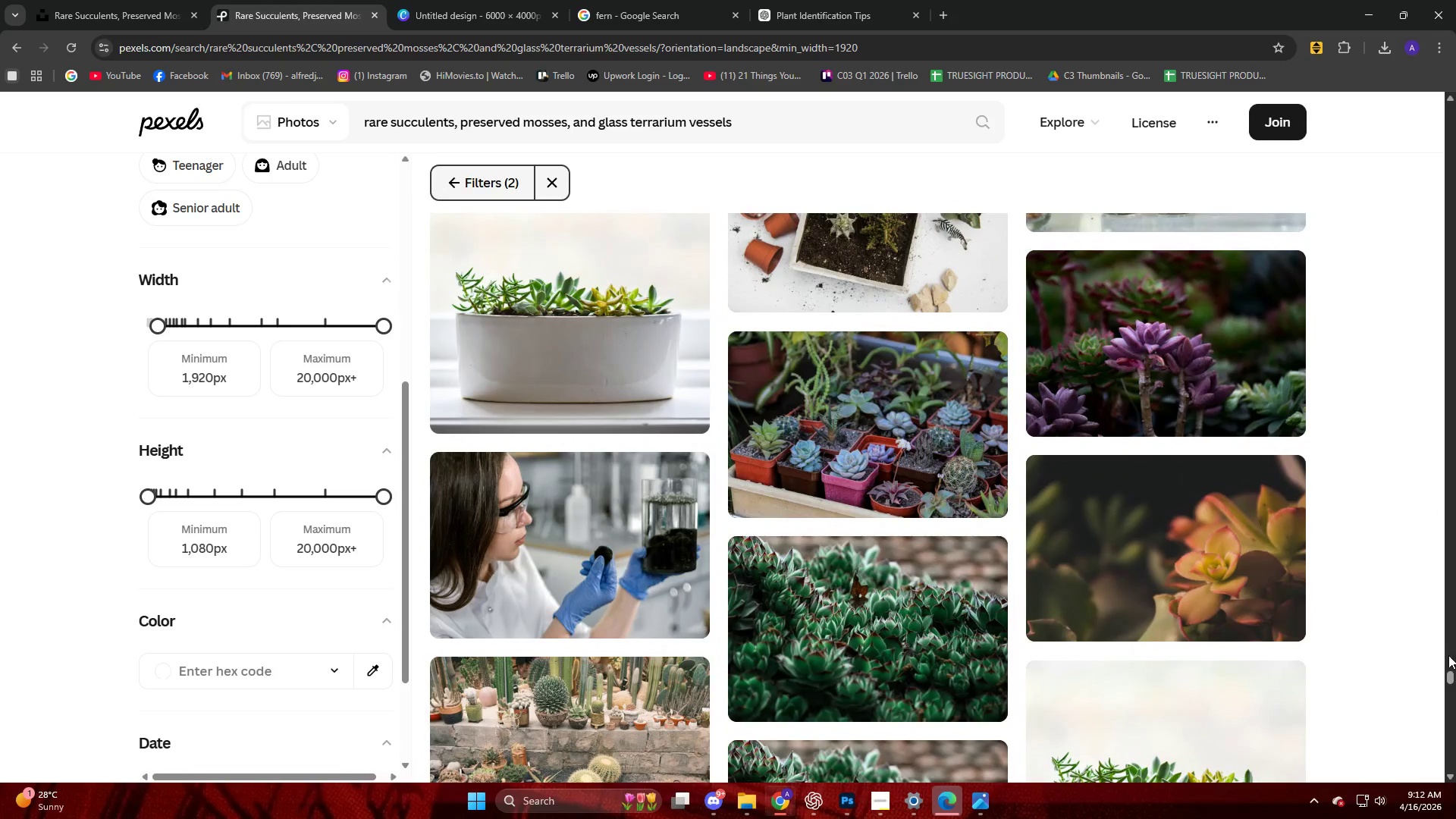 
left_click_drag(start_coordinate=[1455, 675], to_coordinate=[1357, 149])
 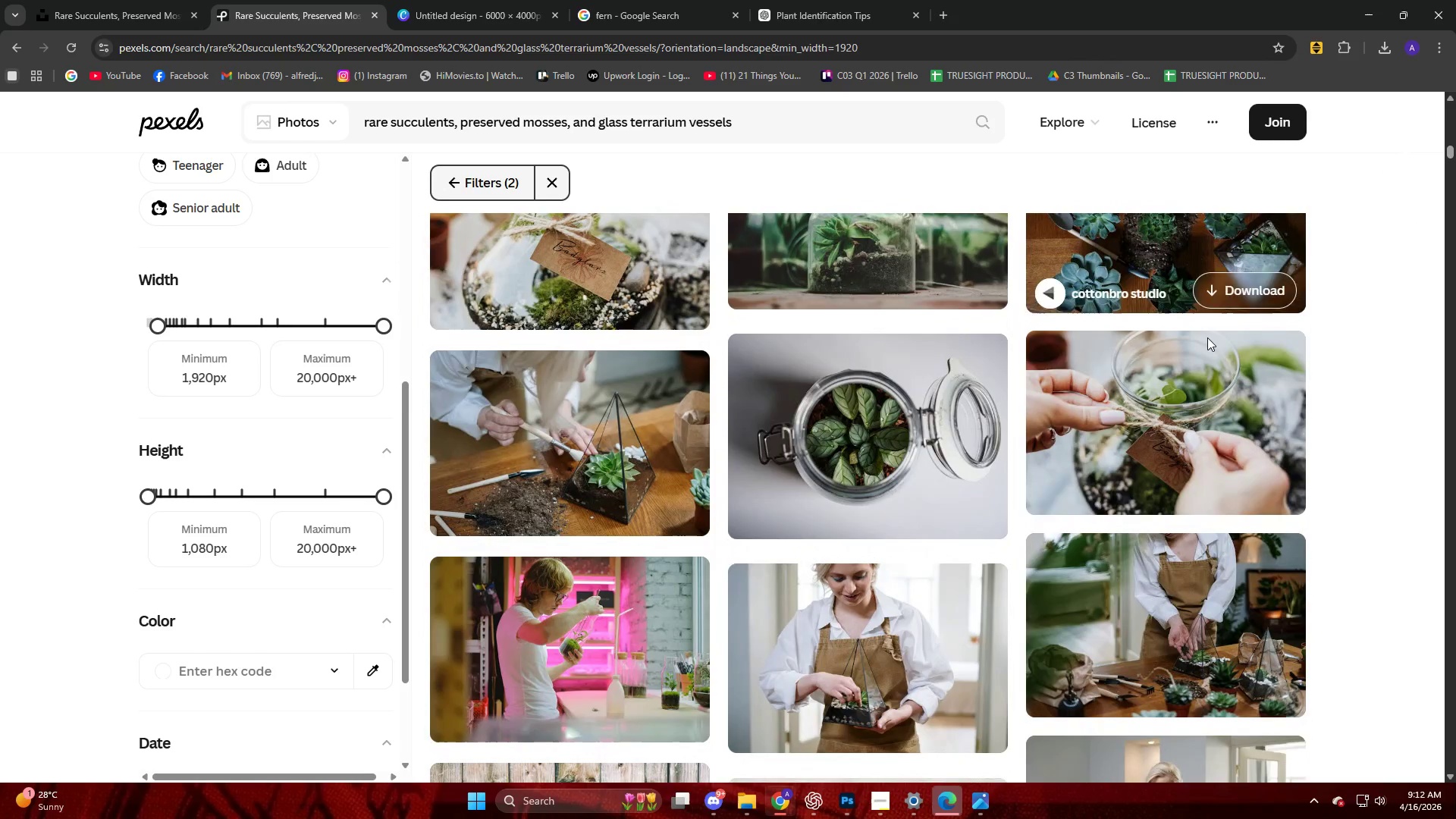 
scroll: coordinate [1186, 399], scroll_direction: up, amount: 41.0
 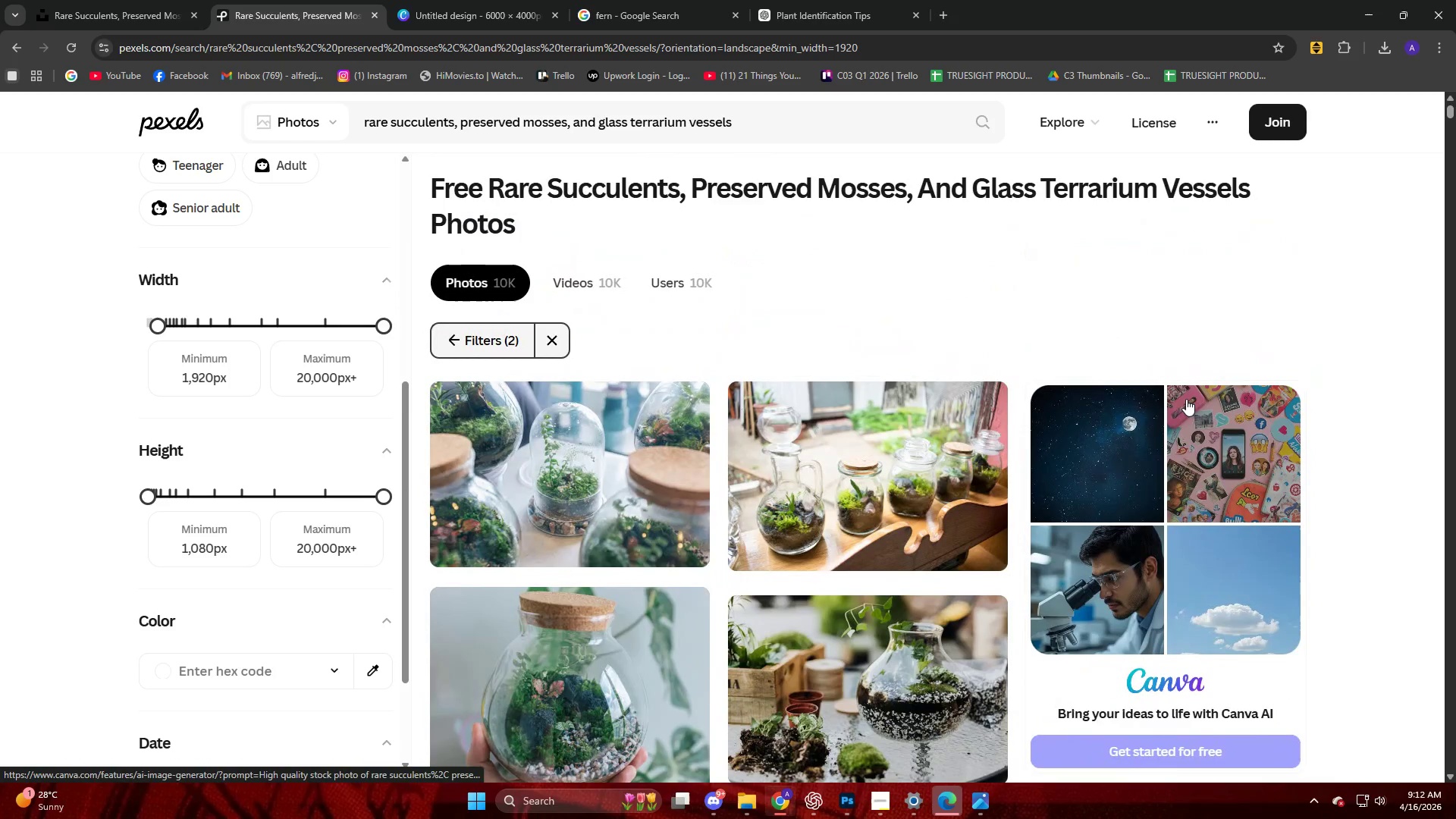 
scroll: coordinate [1186, 399], scroll_direction: down, amount: 6.0
 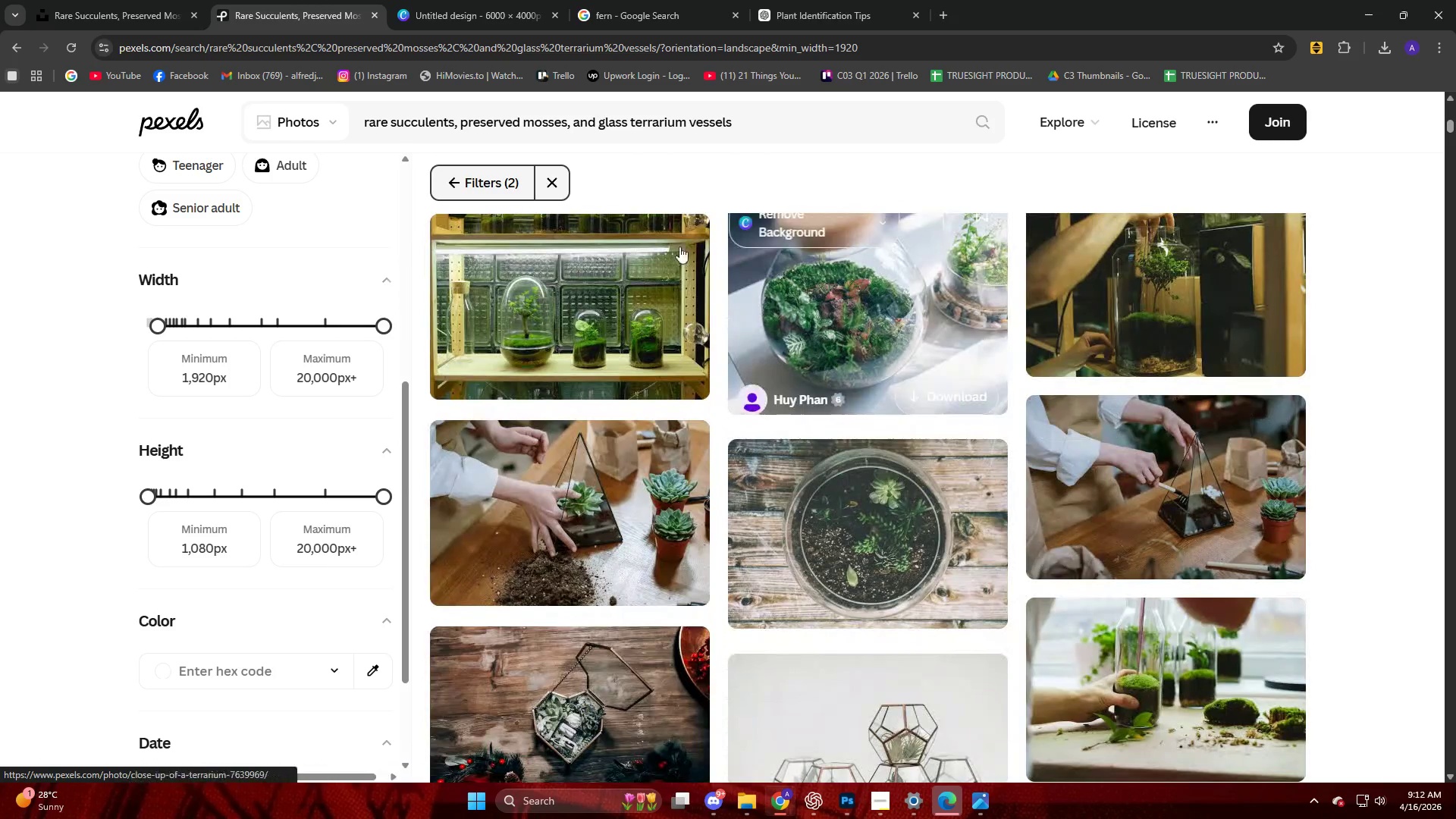 
left_click([821, 289])
 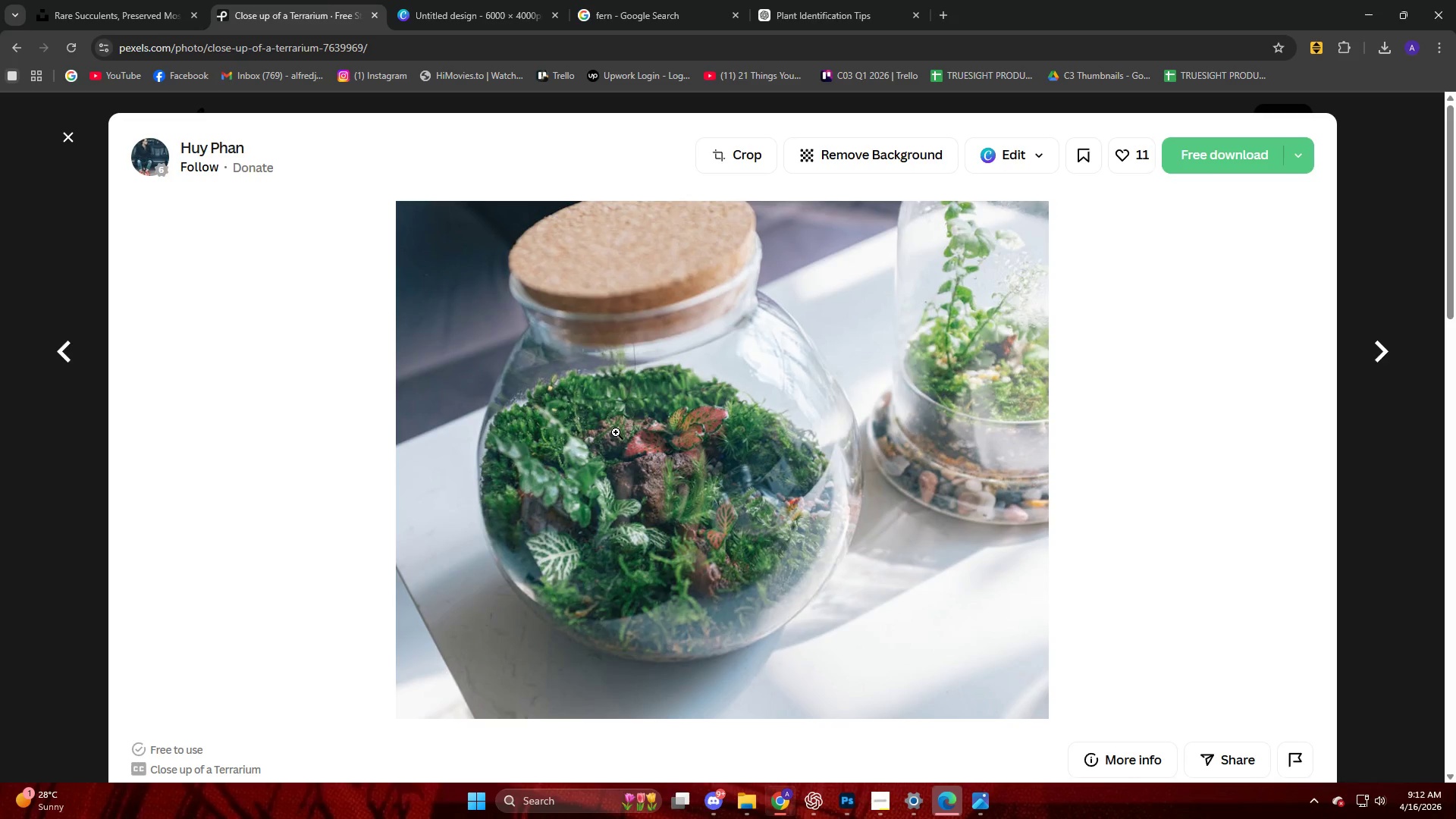 
wait(7.19)
 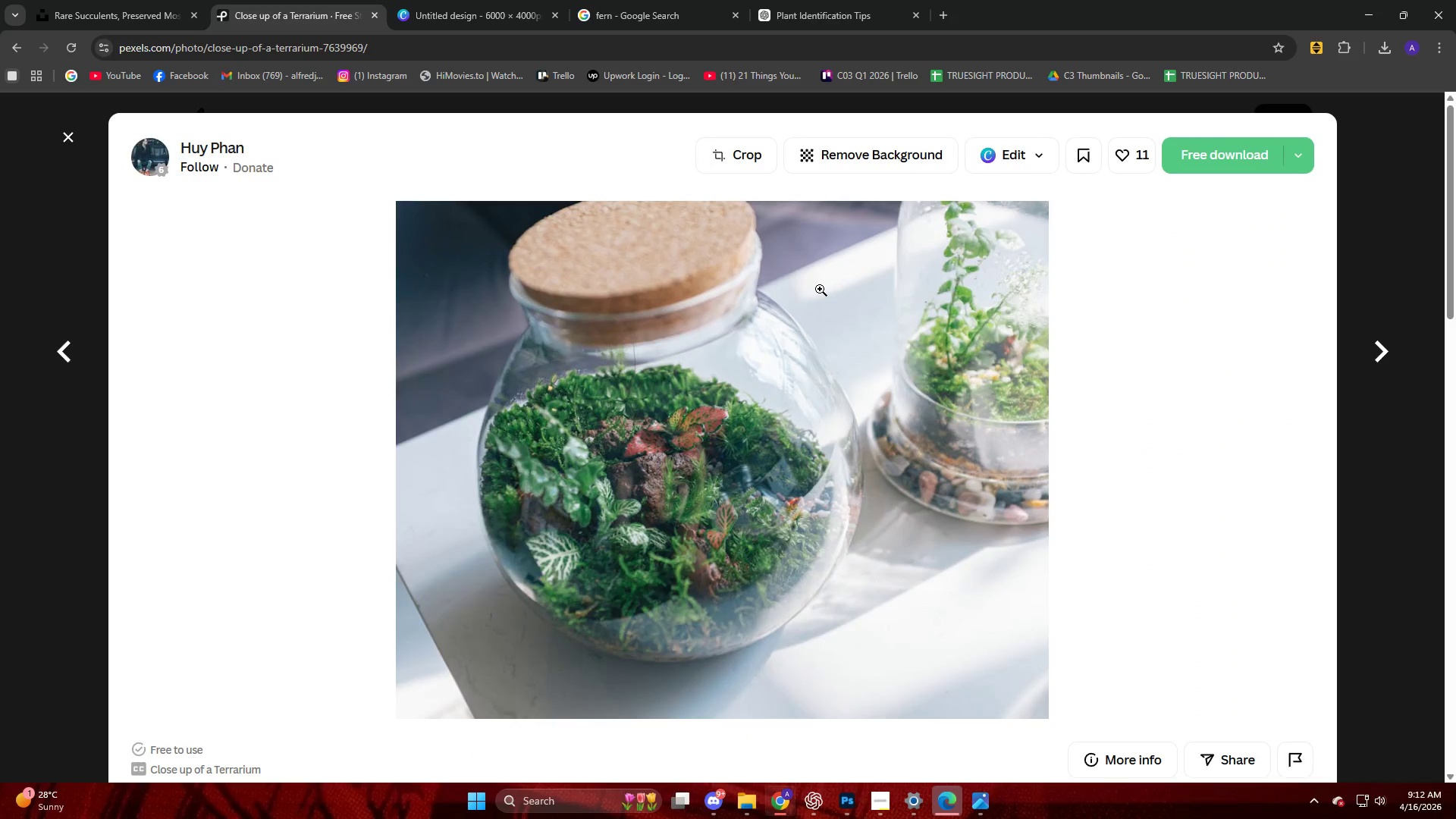 
left_click([1385, 348])
 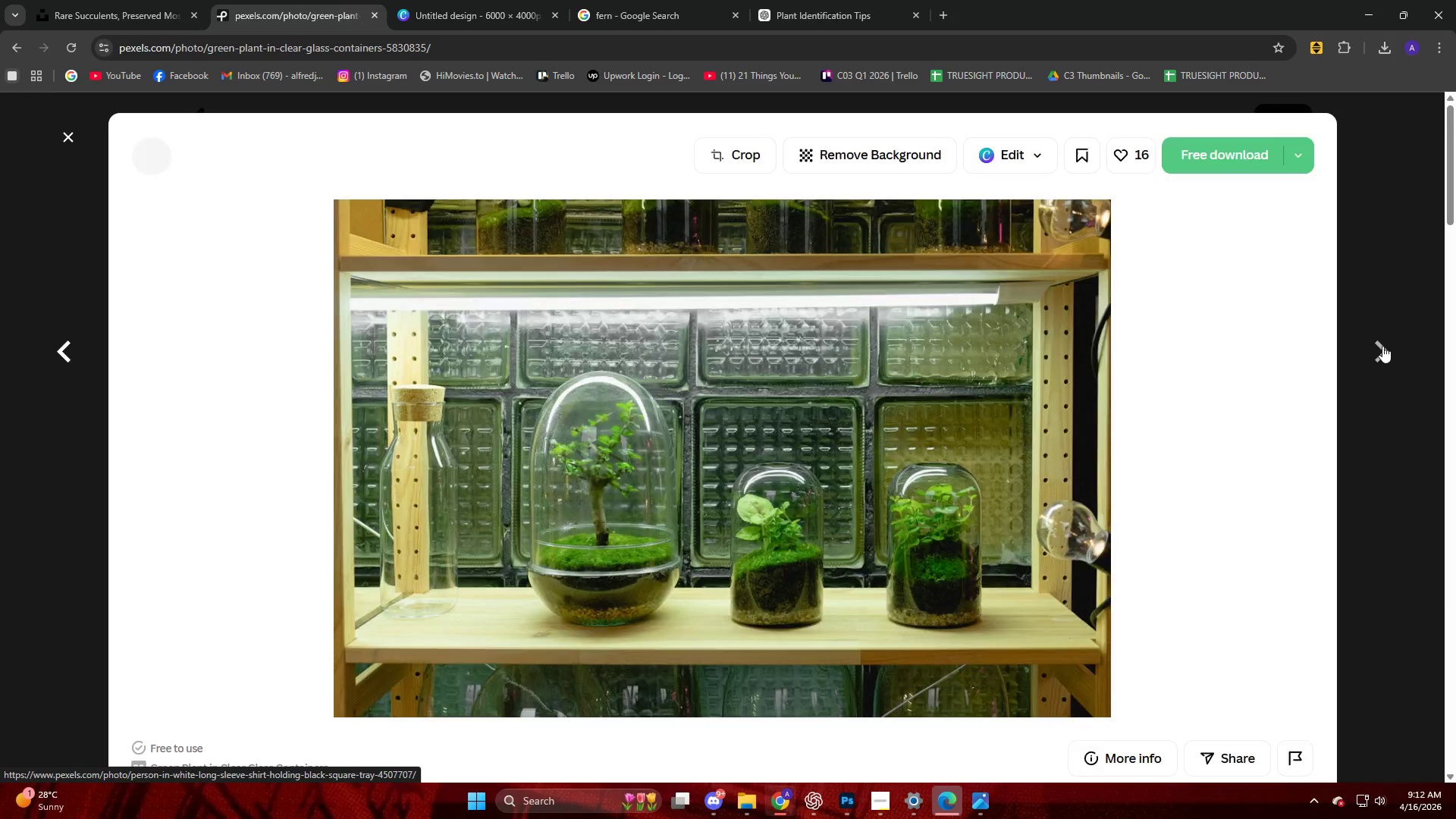 
left_click([1382, 346])
 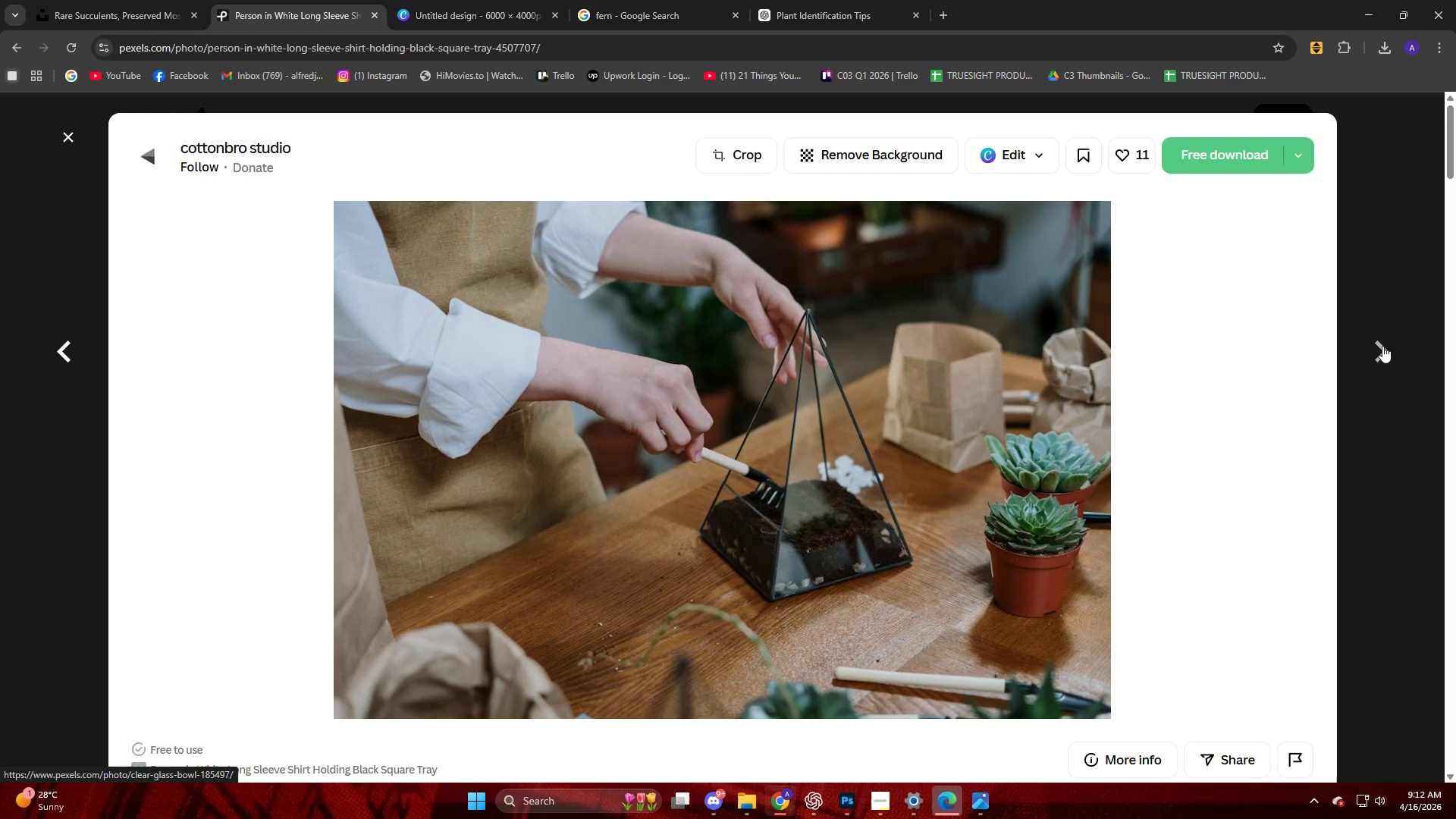 
left_click([1382, 346])
 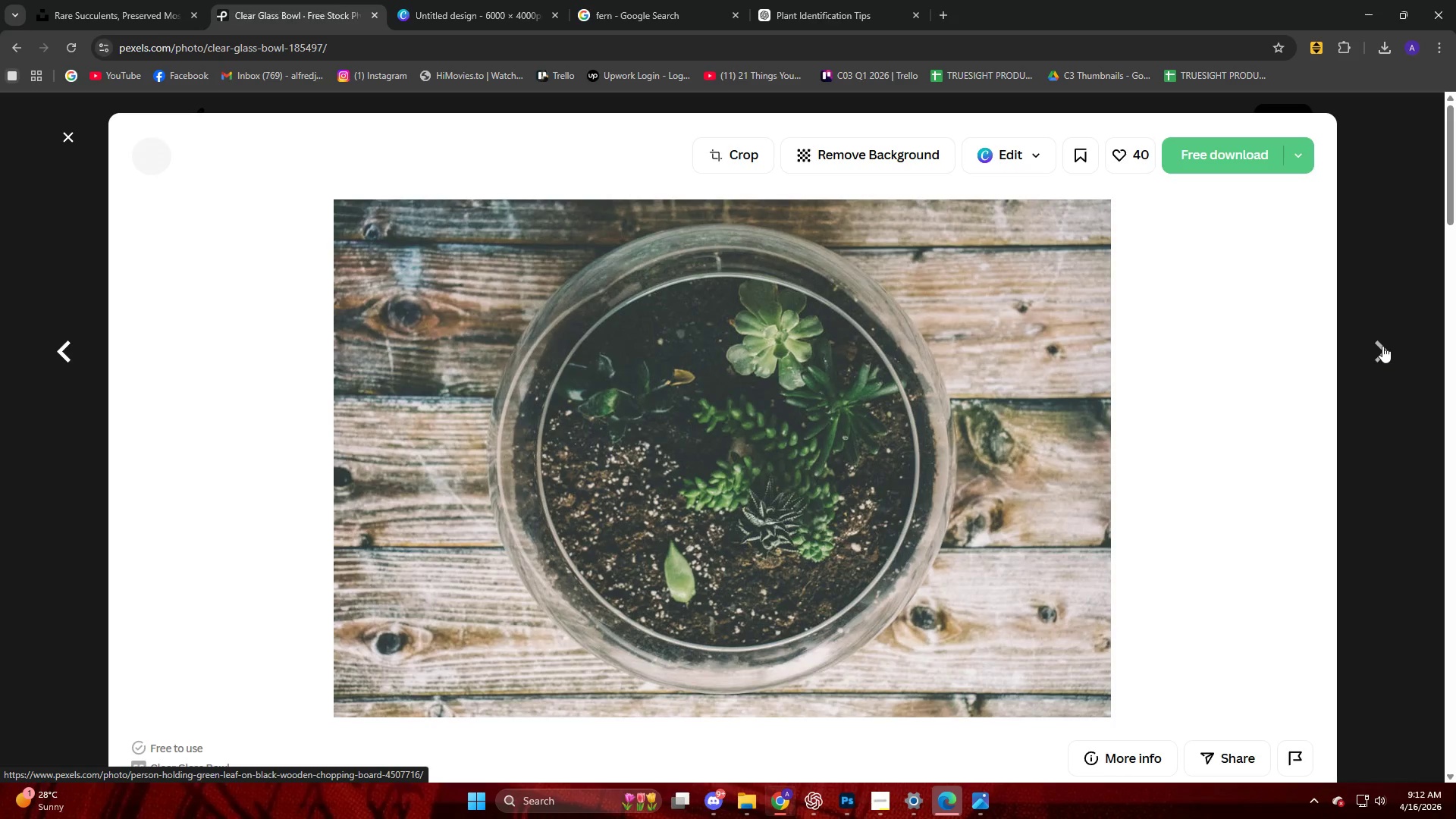 
left_click([1382, 346])
 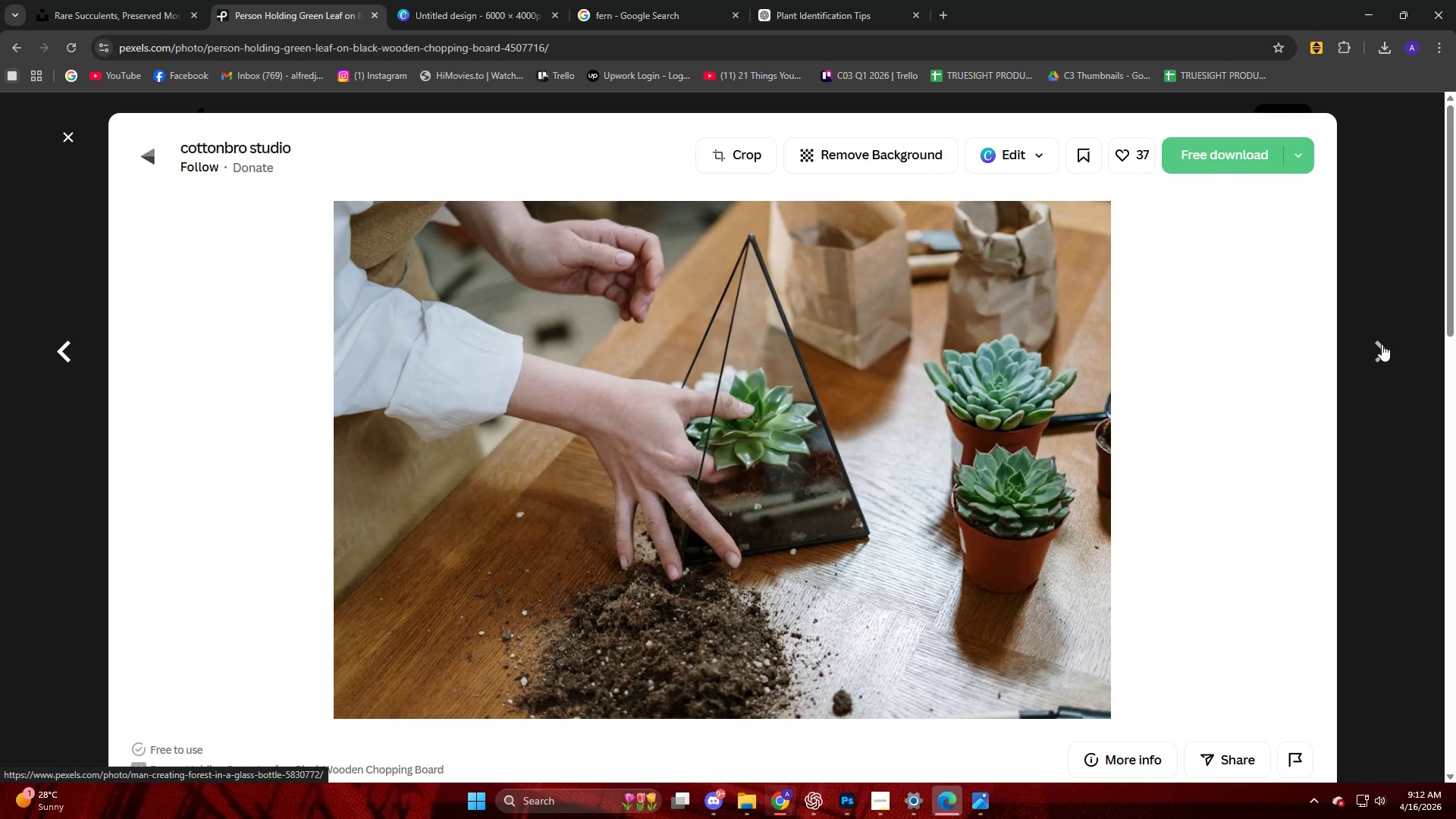 
left_click([1382, 344])
 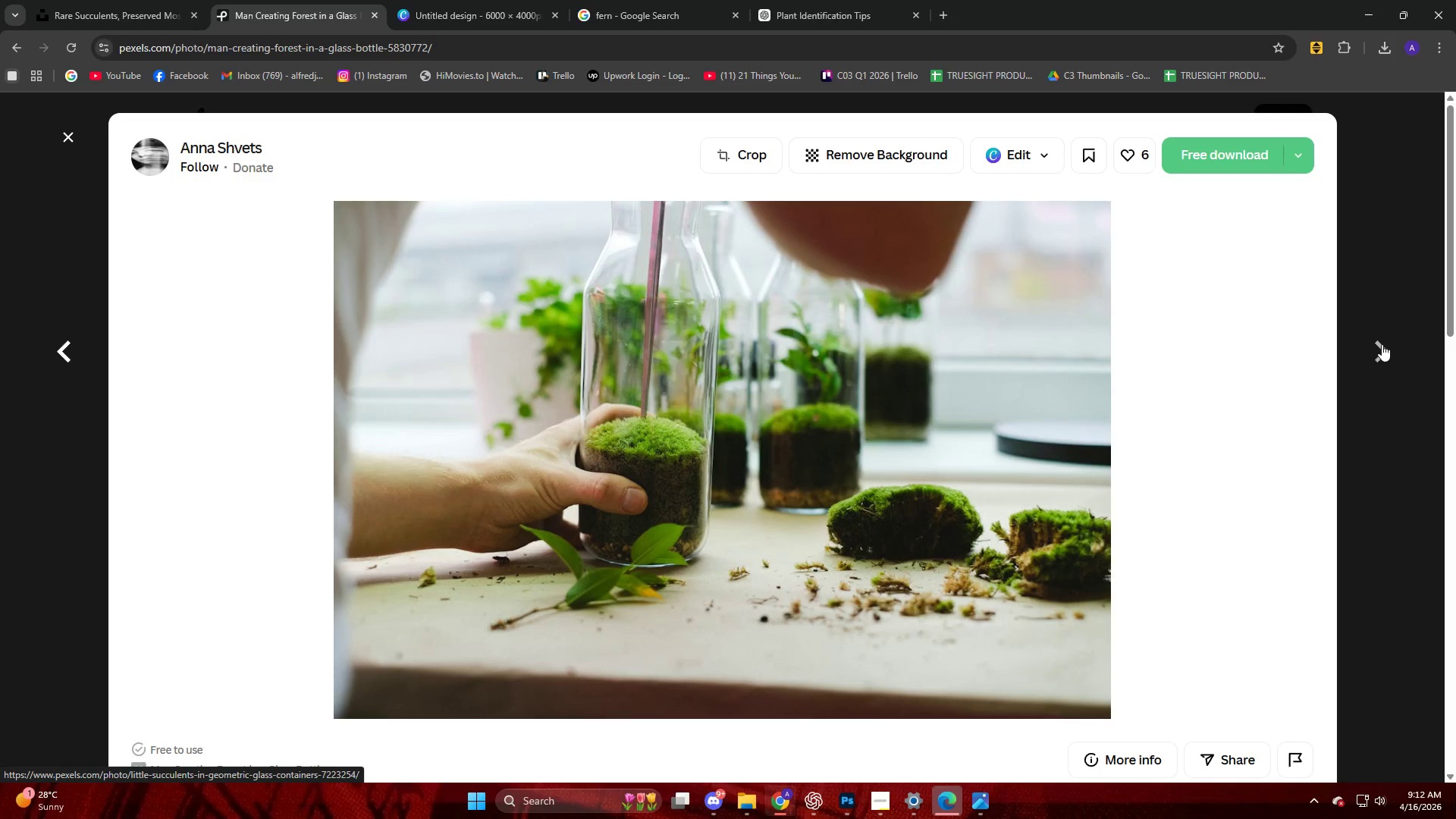 
key(ArrowRight)
 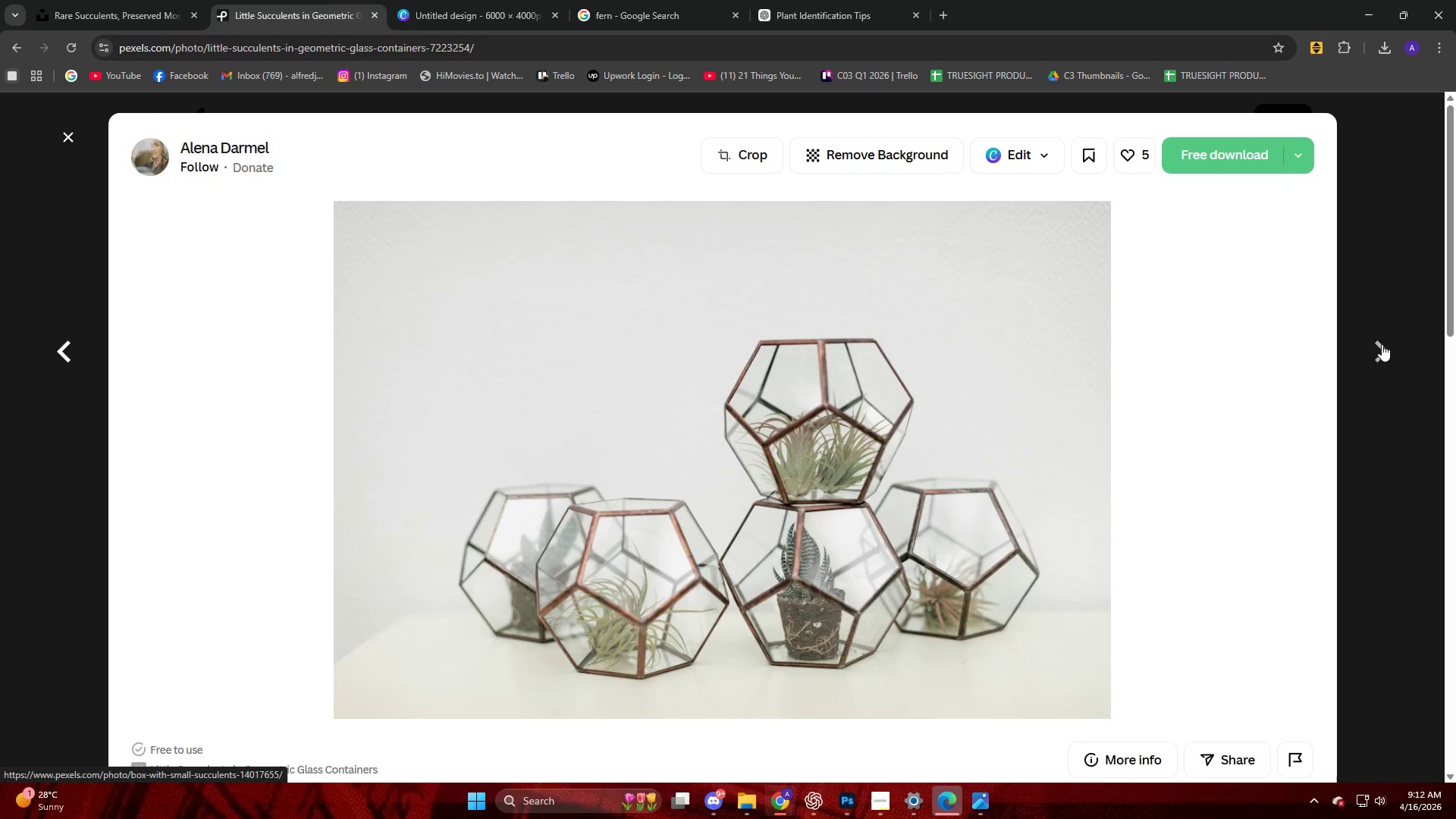 
key(ArrowRight)
 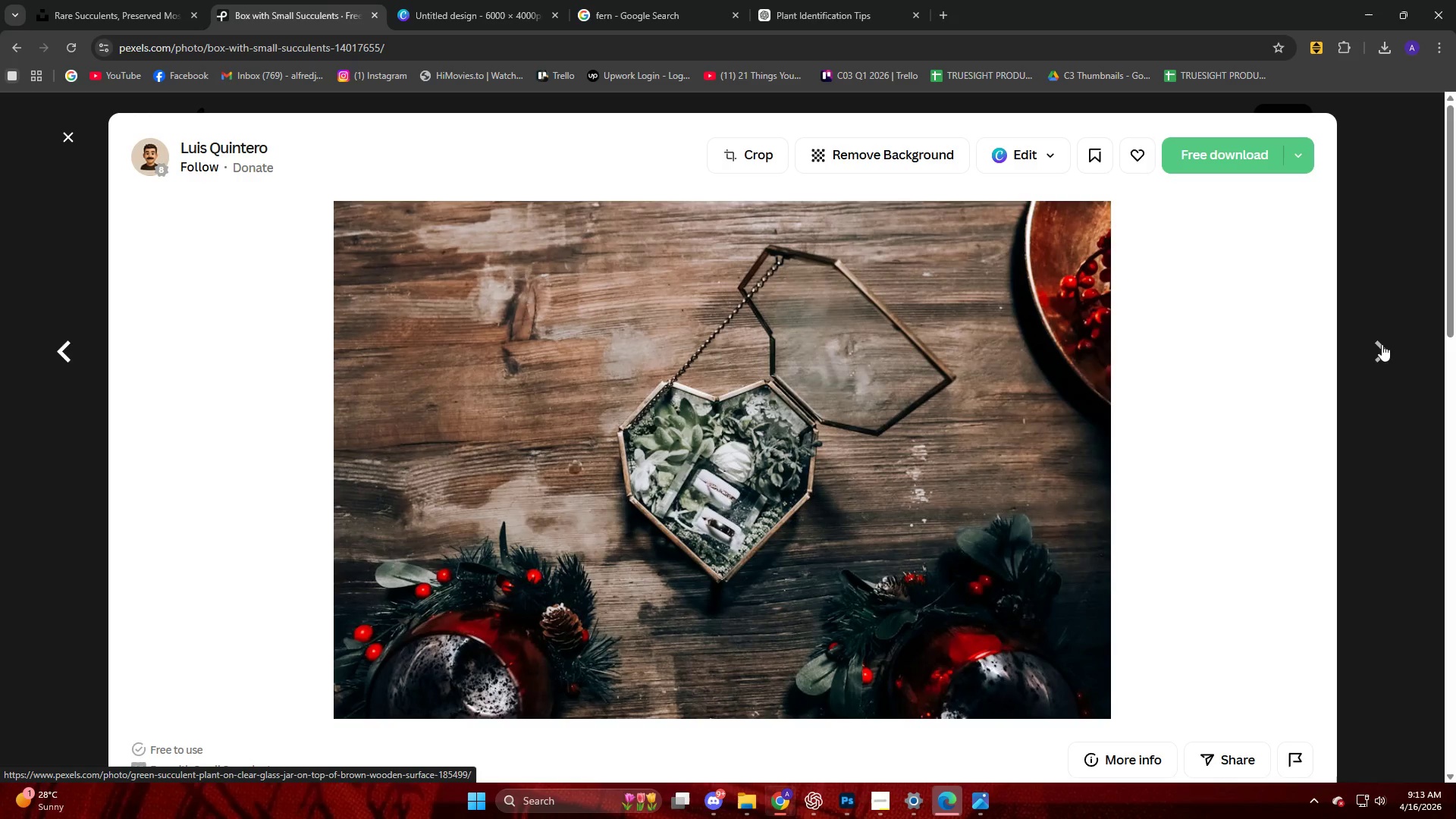 
key(ArrowRight)
 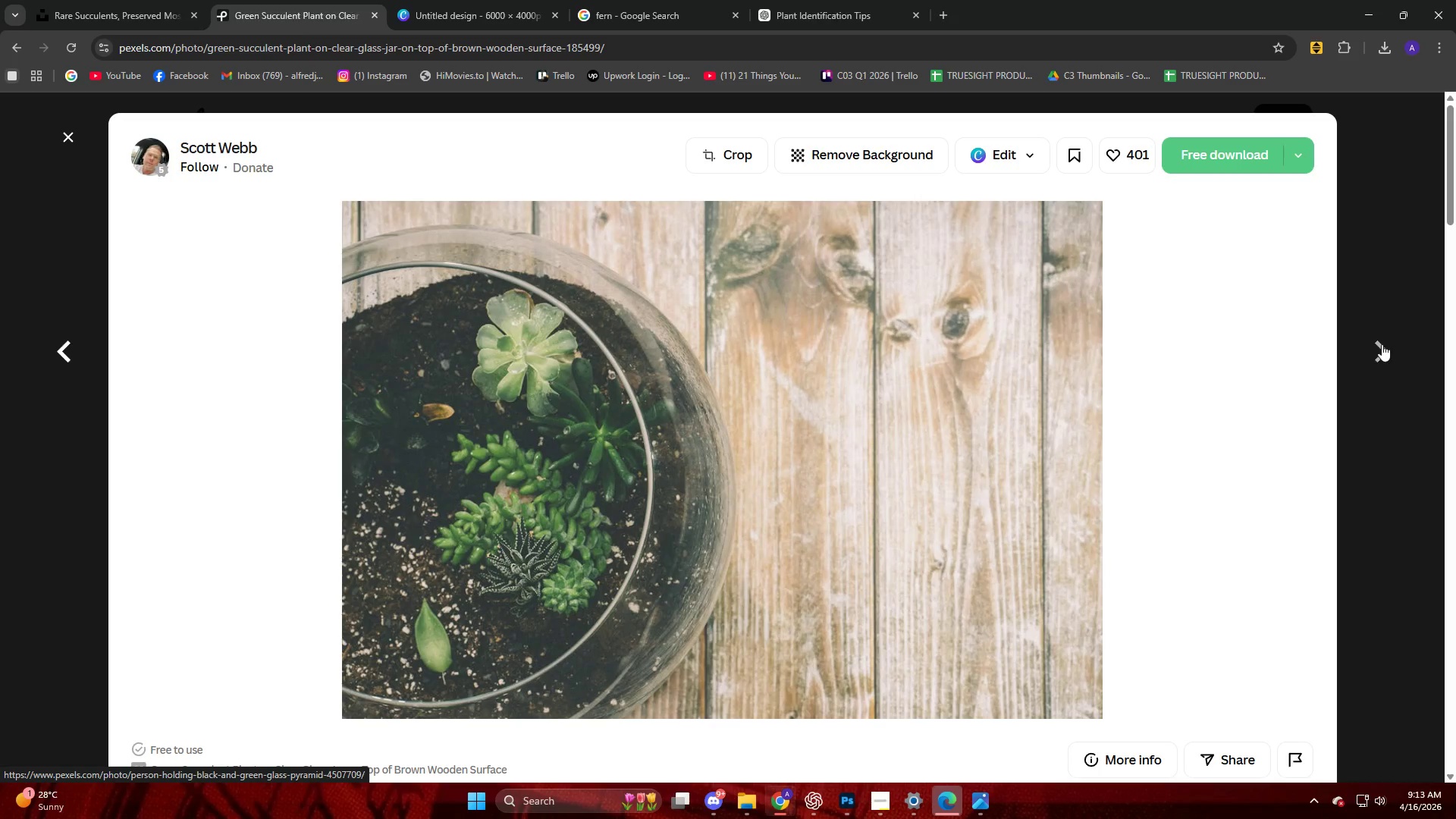 
key(ArrowRight)
 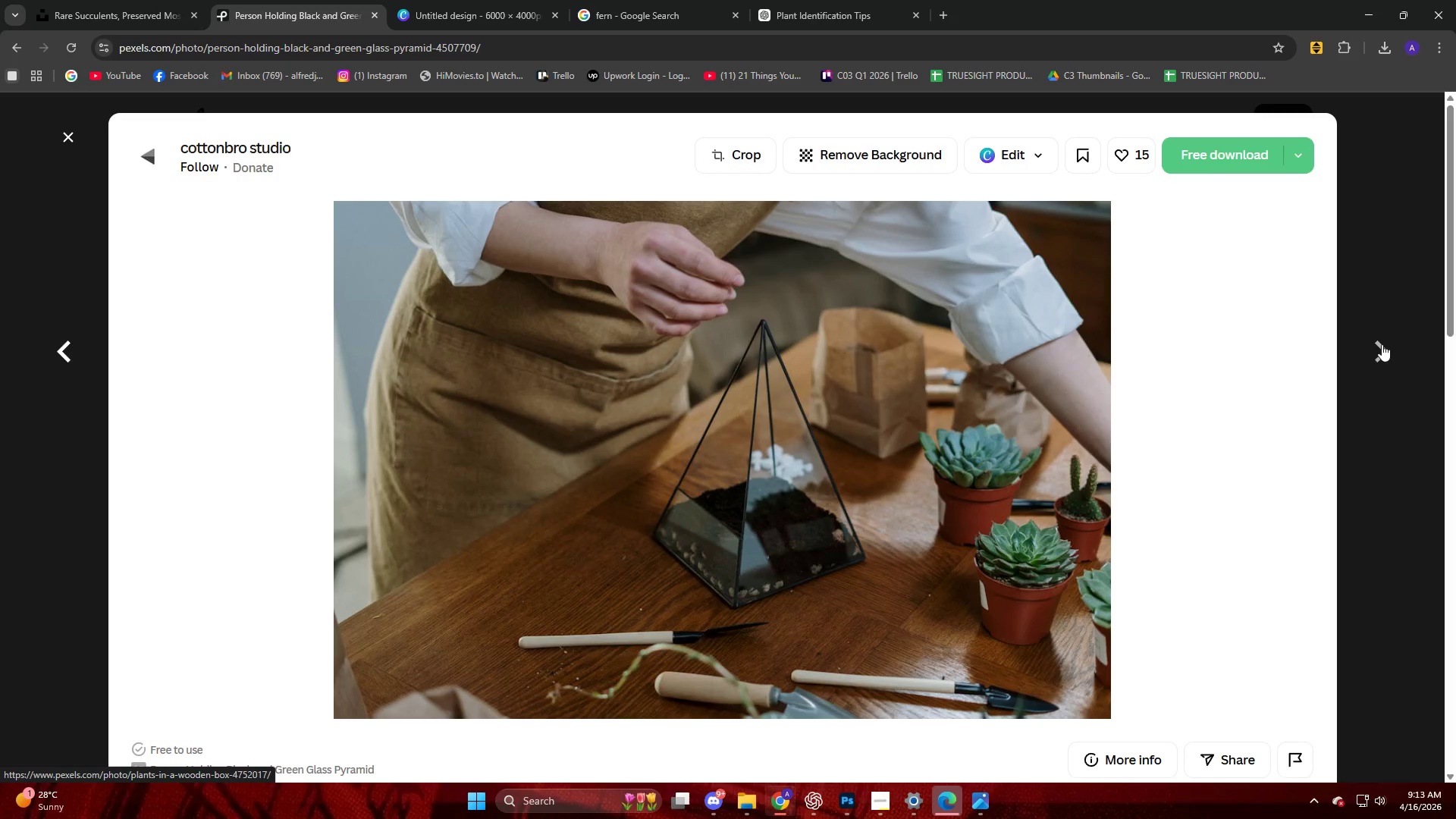 
key(ArrowRight)
 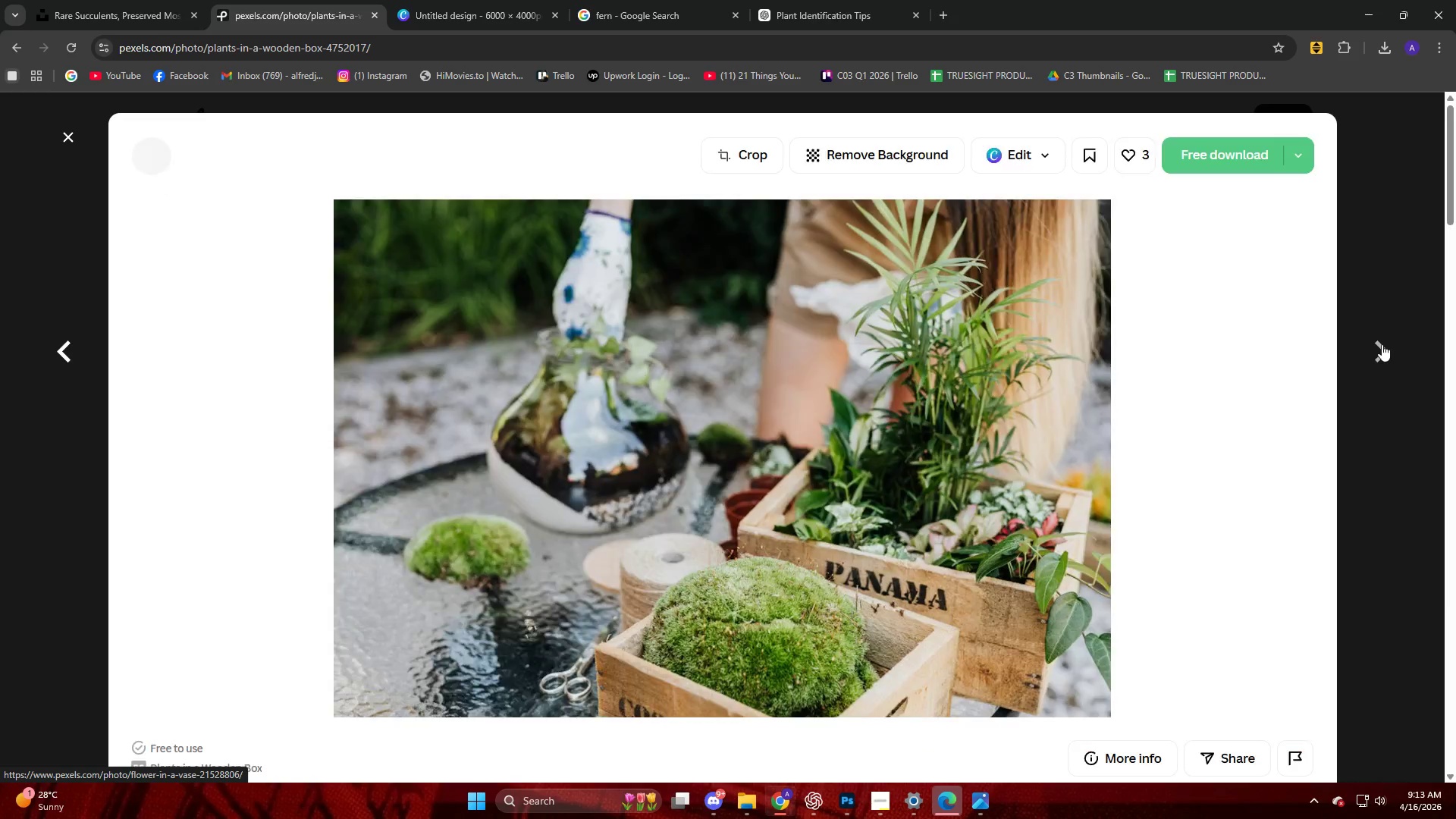 
key(ArrowRight)
 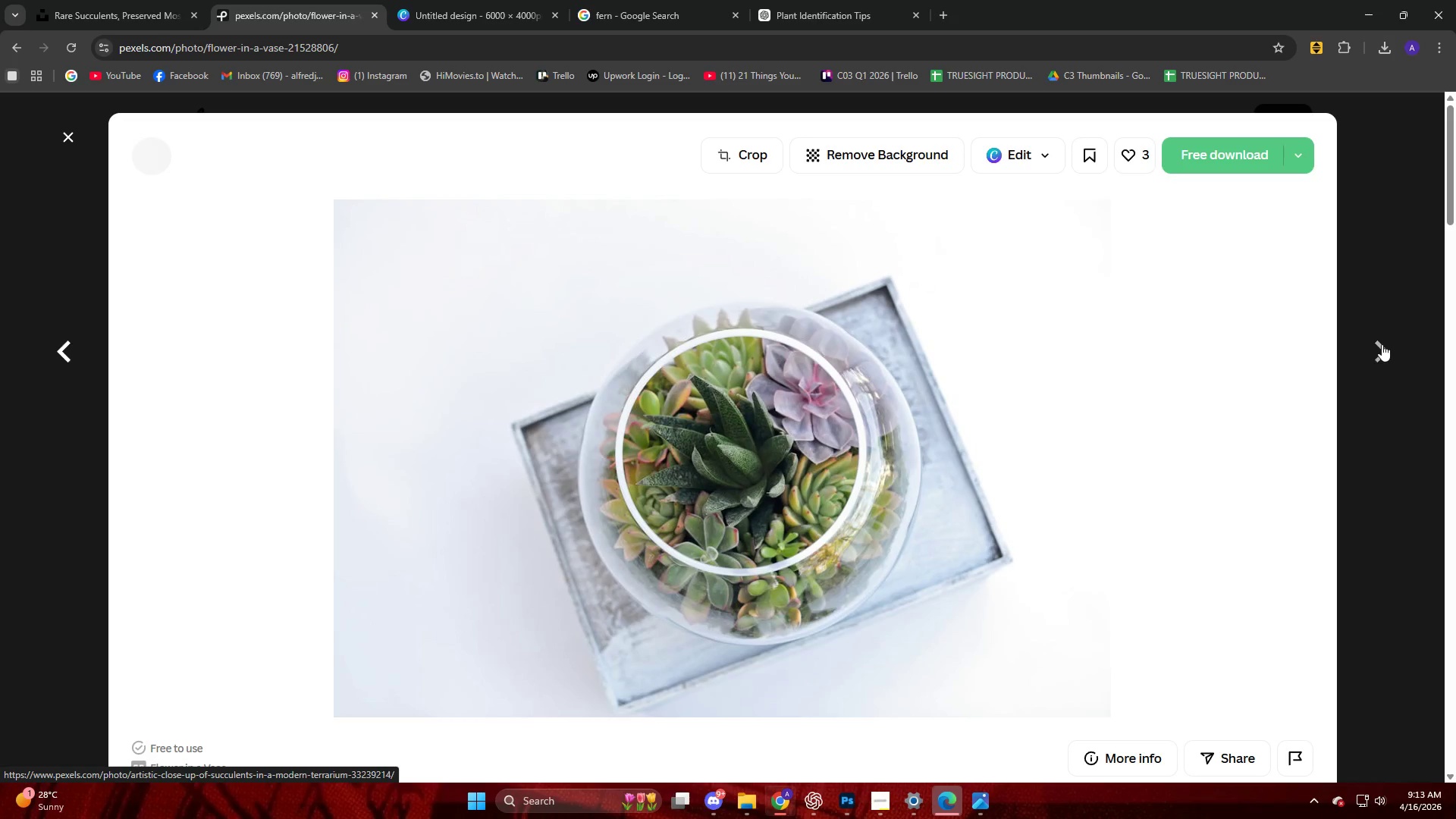 
key(ArrowRight)
 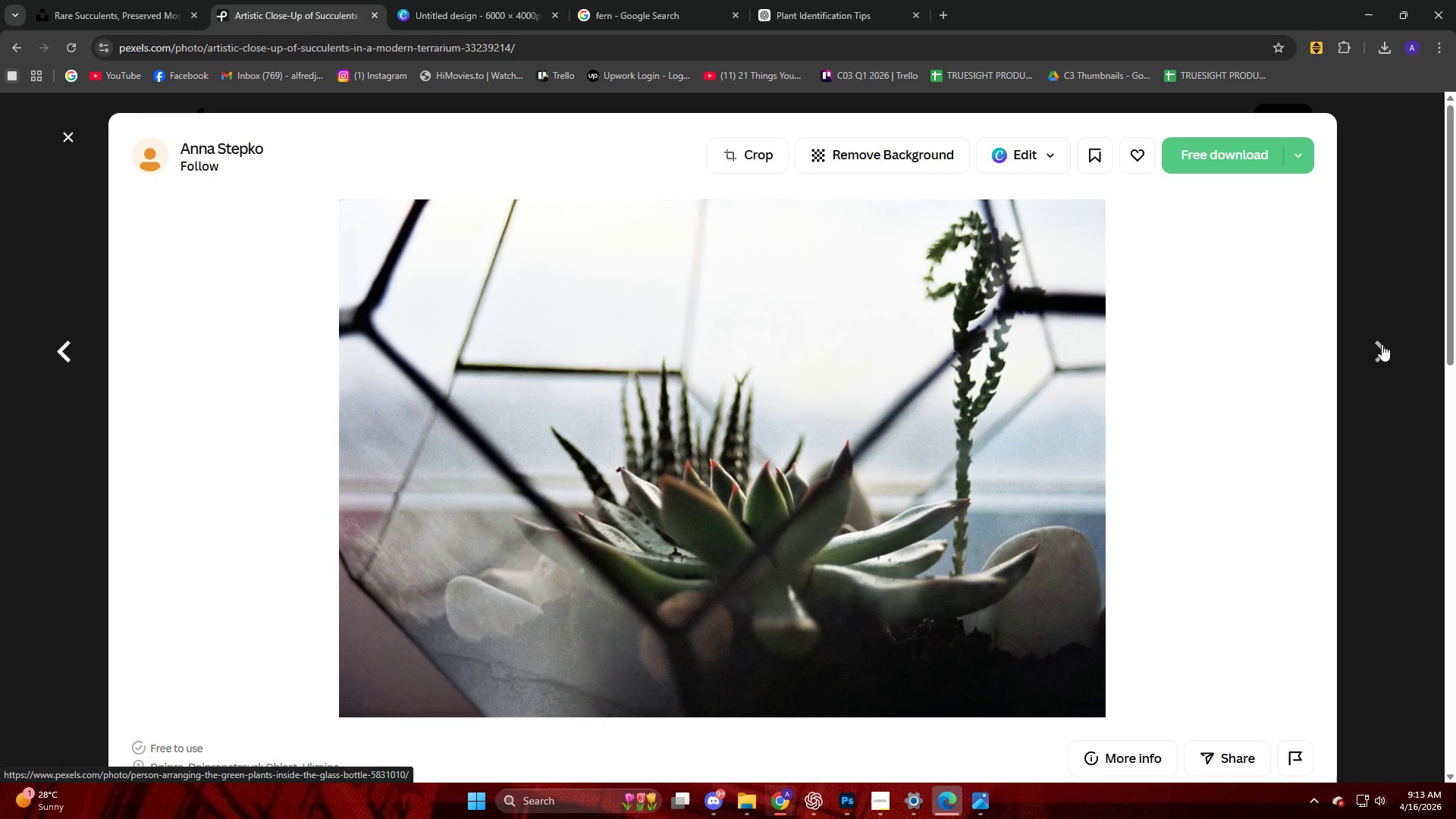 
key(ArrowRight)
 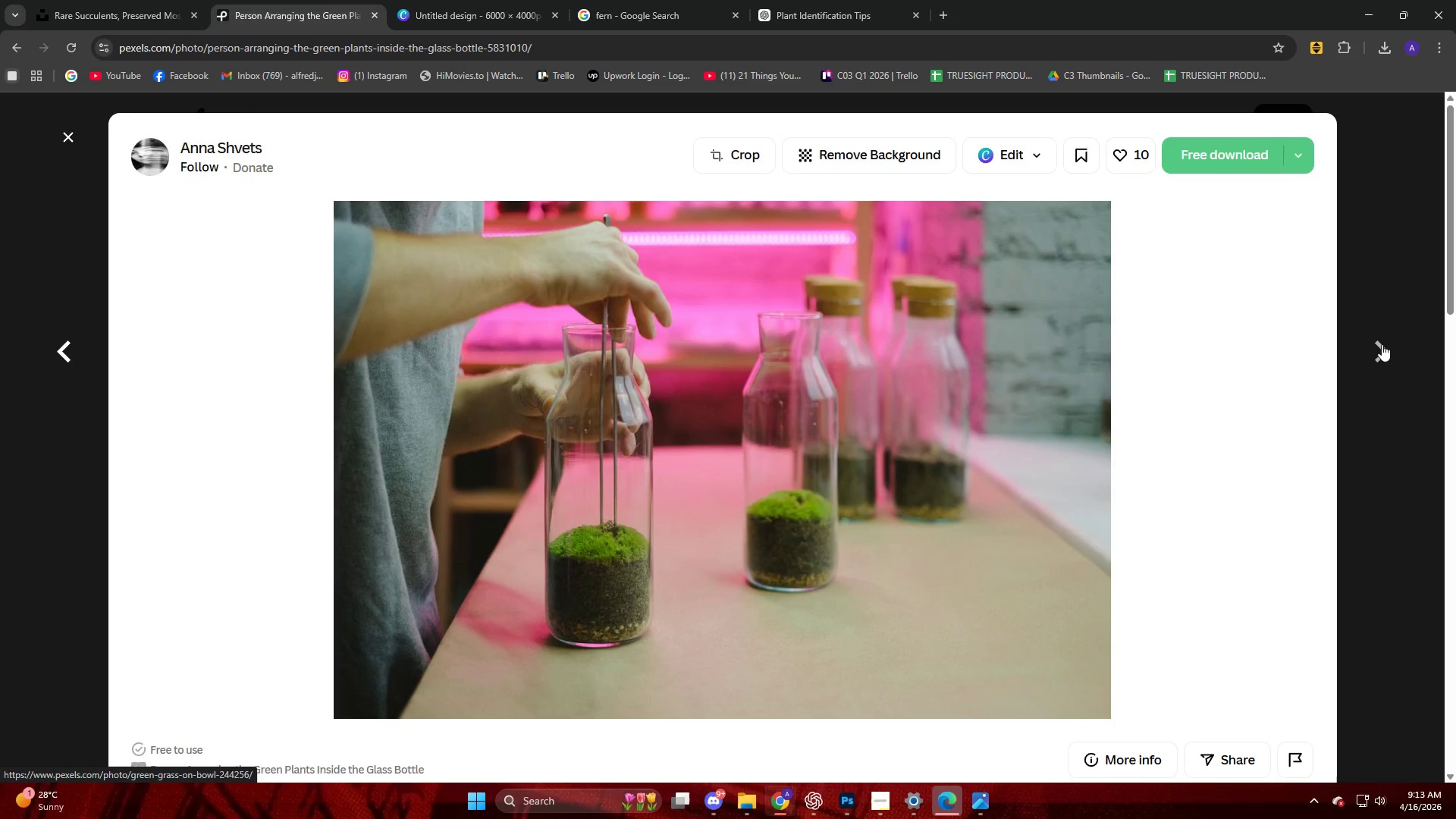 
key(ArrowRight)
 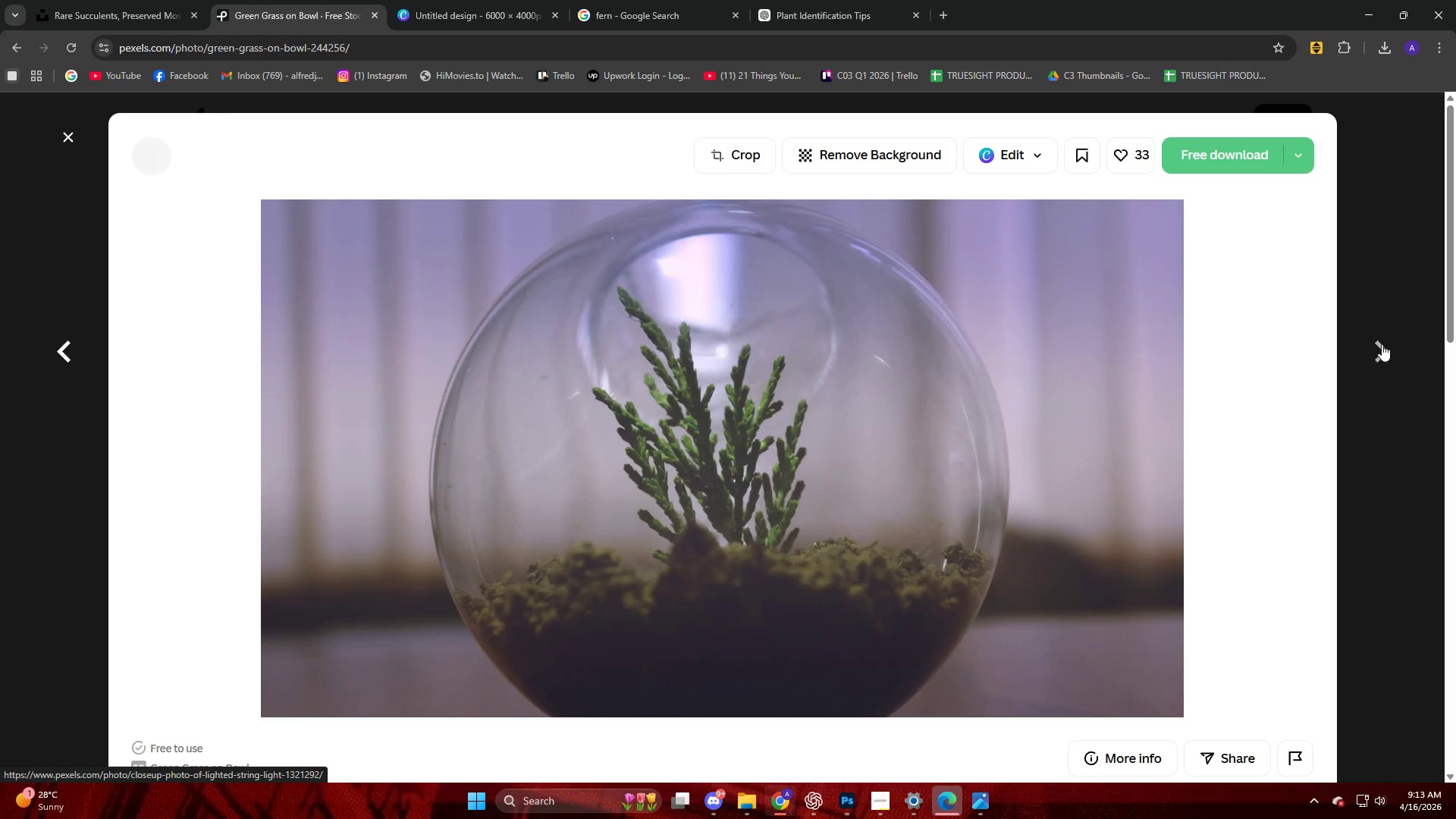 
key(ArrowRight)
 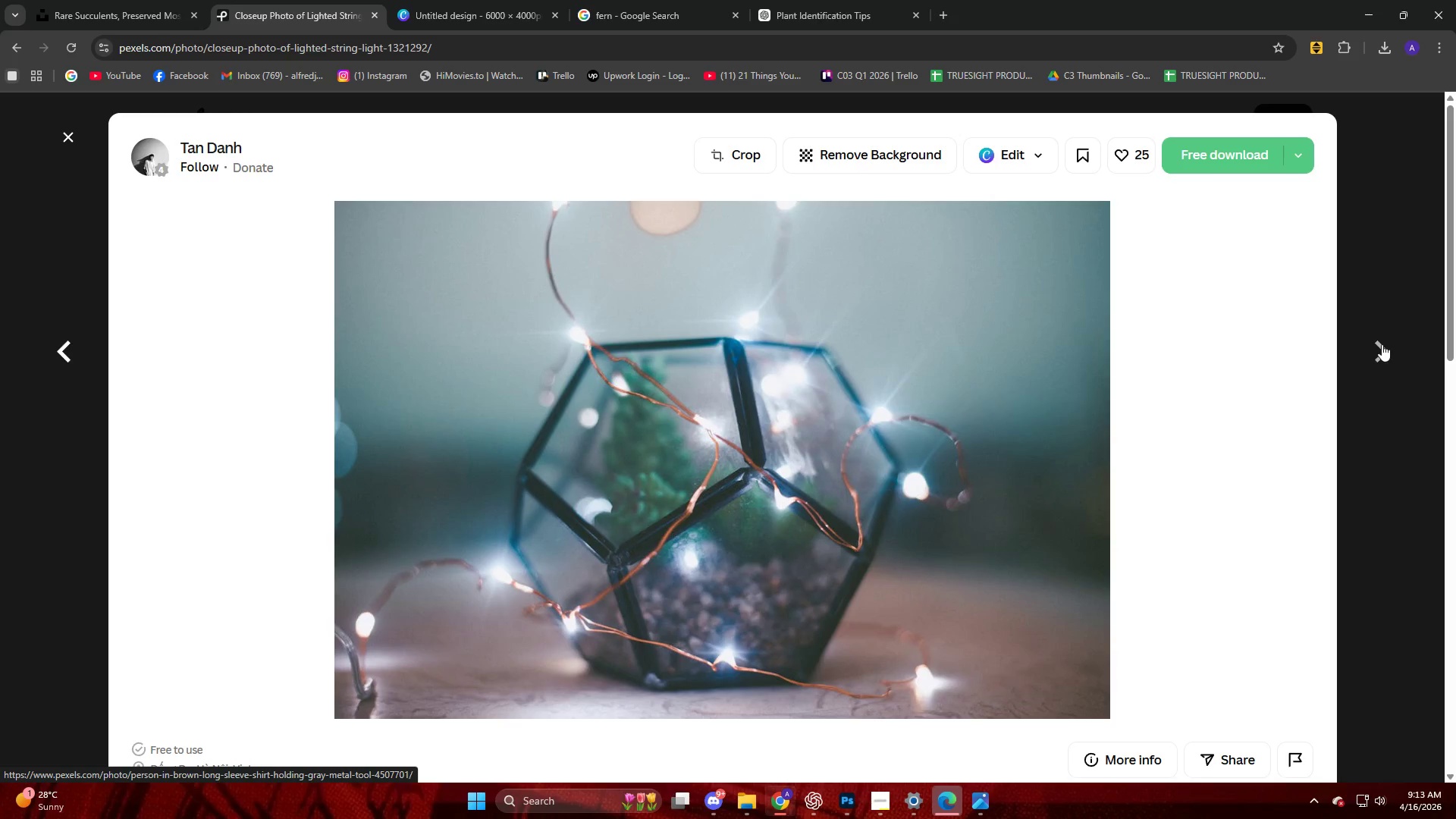 
key(ArrowRight)
 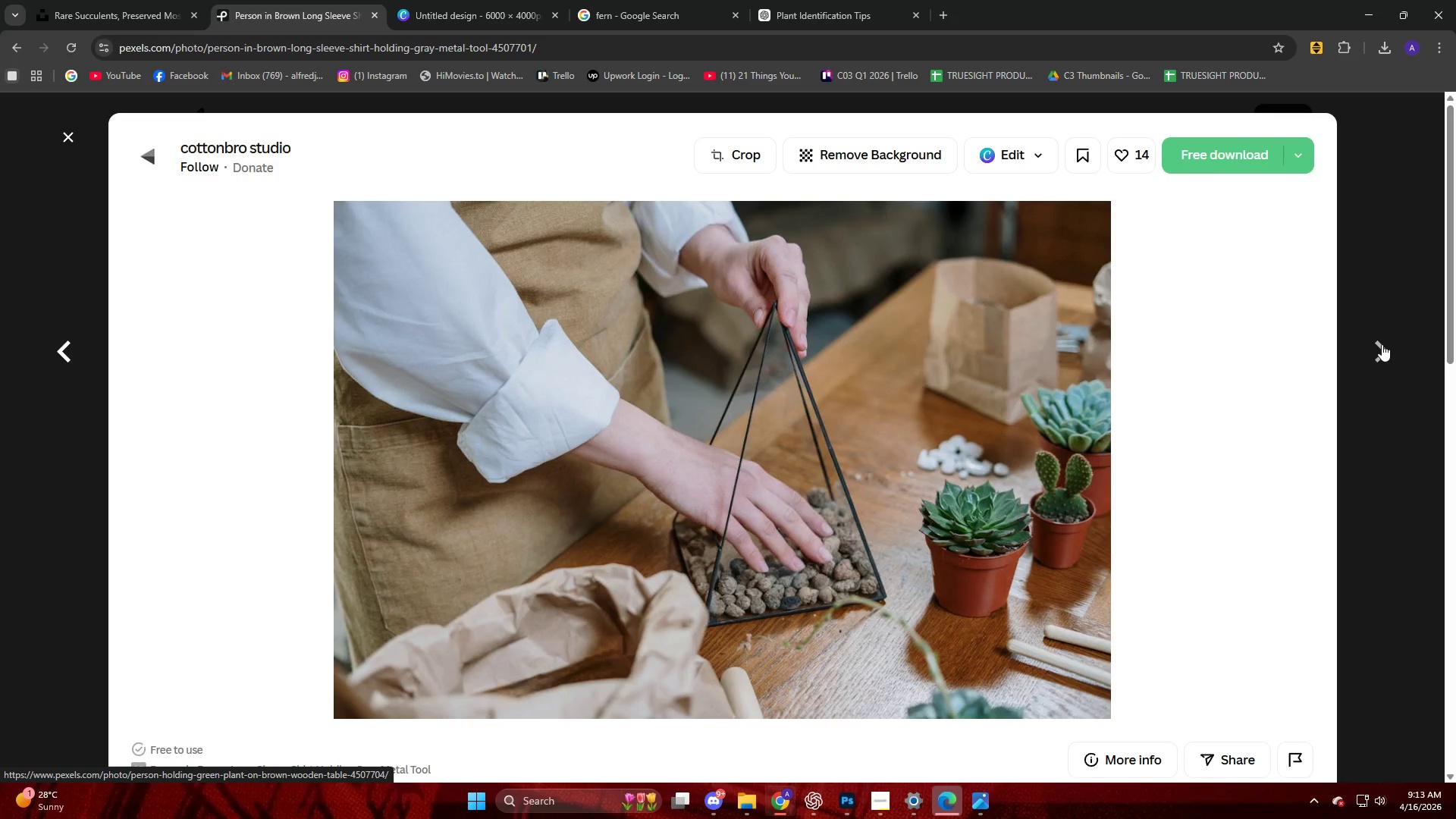 
key(ArrowRight)
 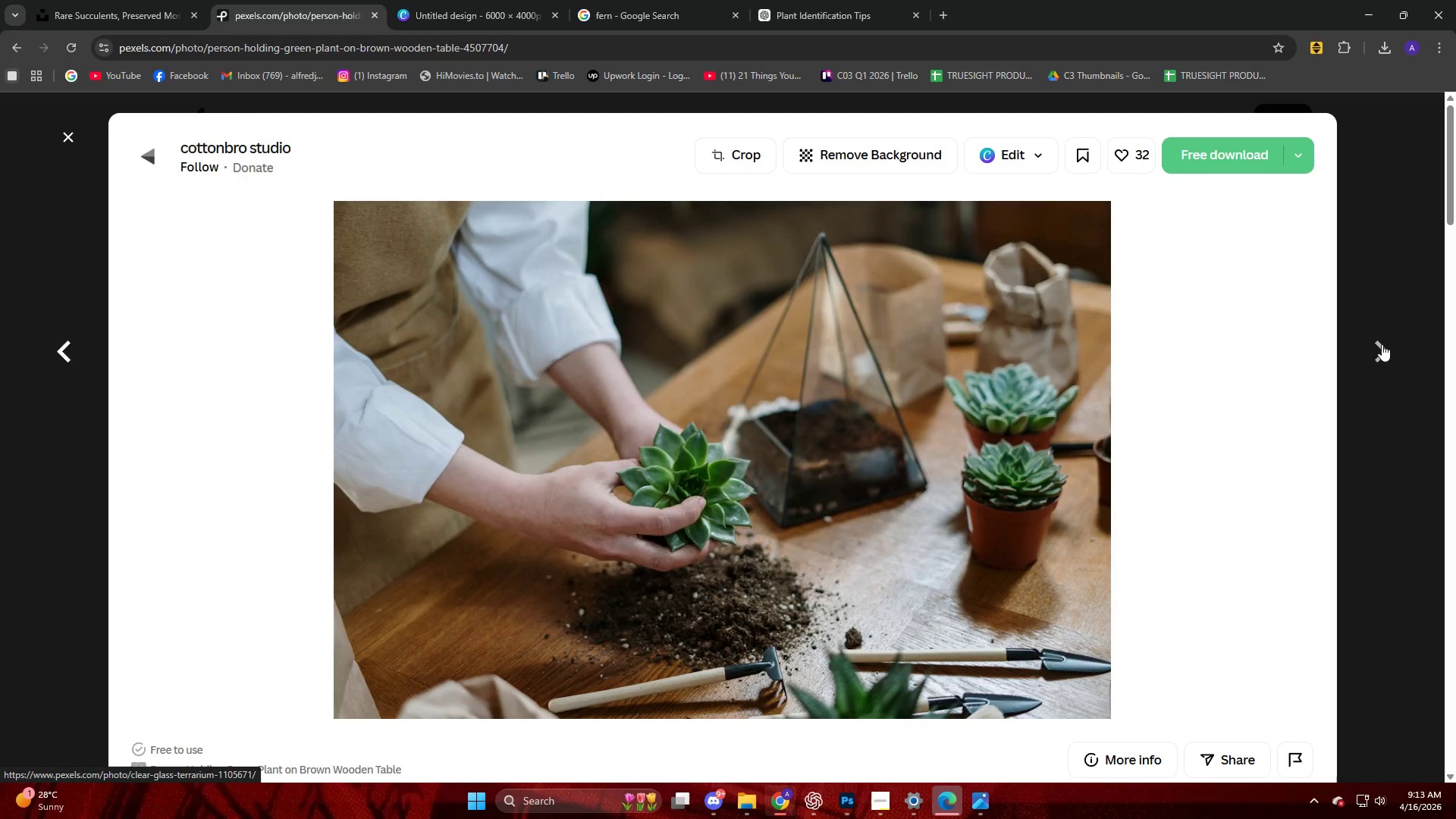 
key(ArrowRight)
 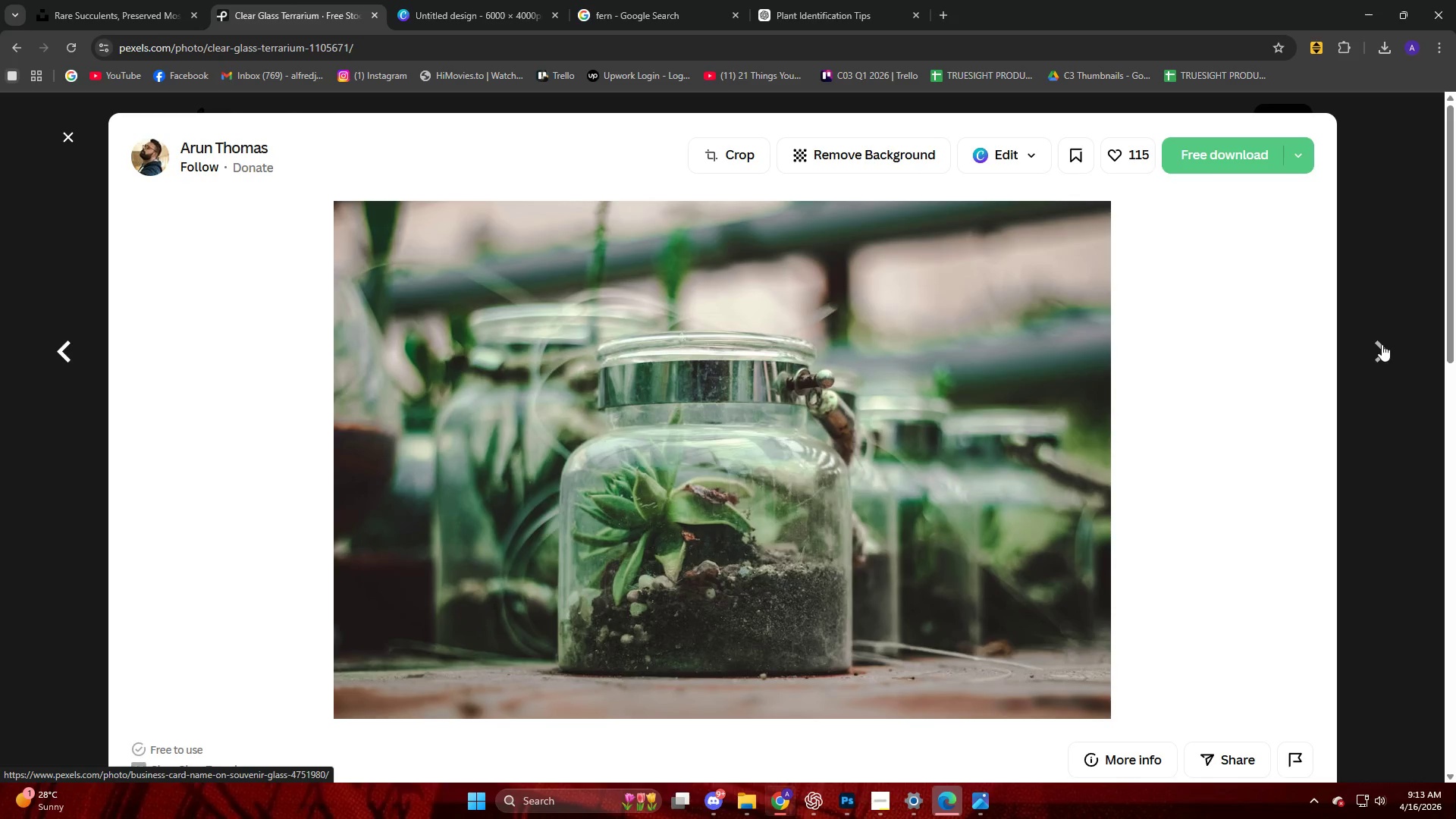 
wait(5.28)
 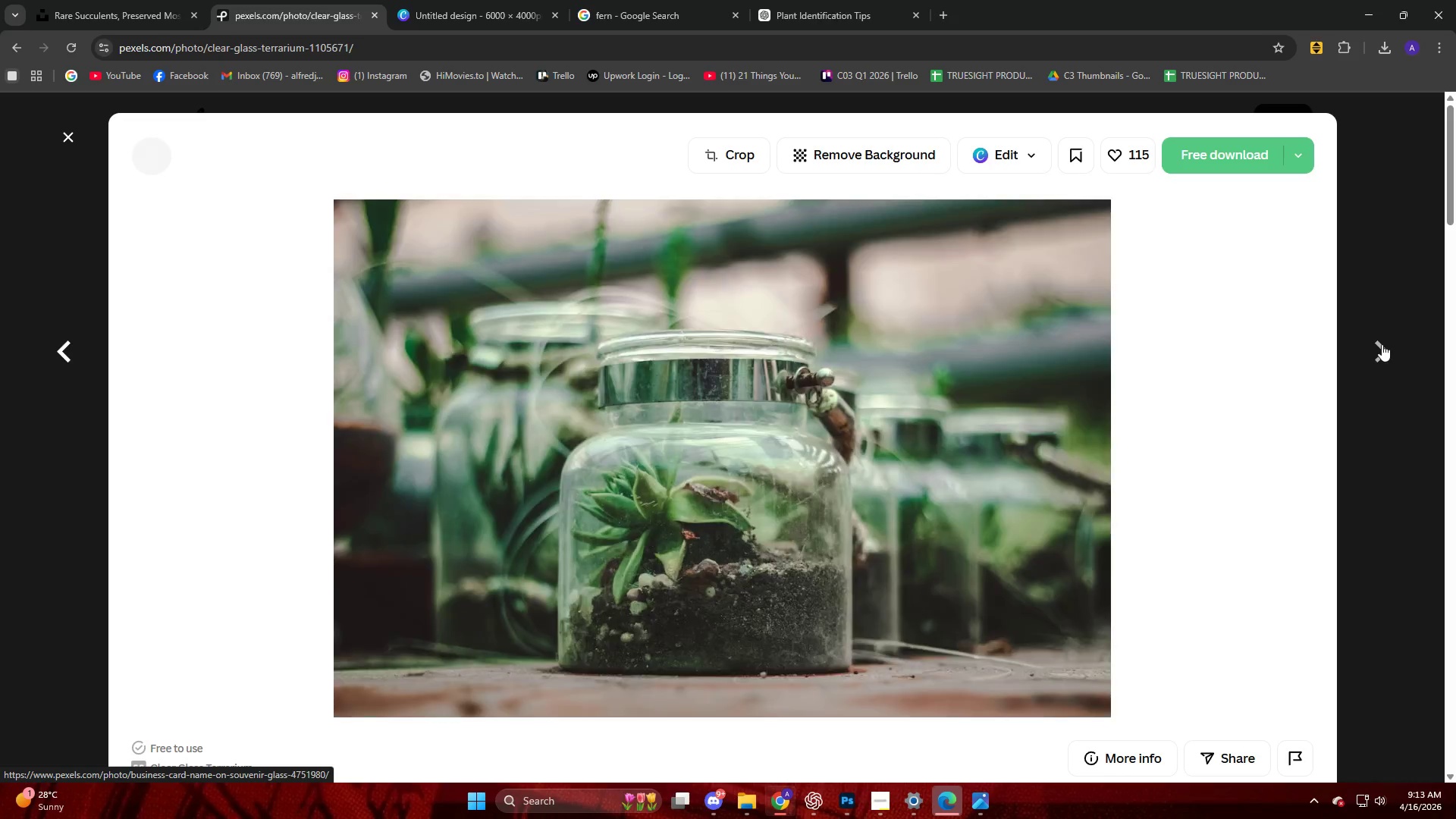 
key(ArrowRight)
 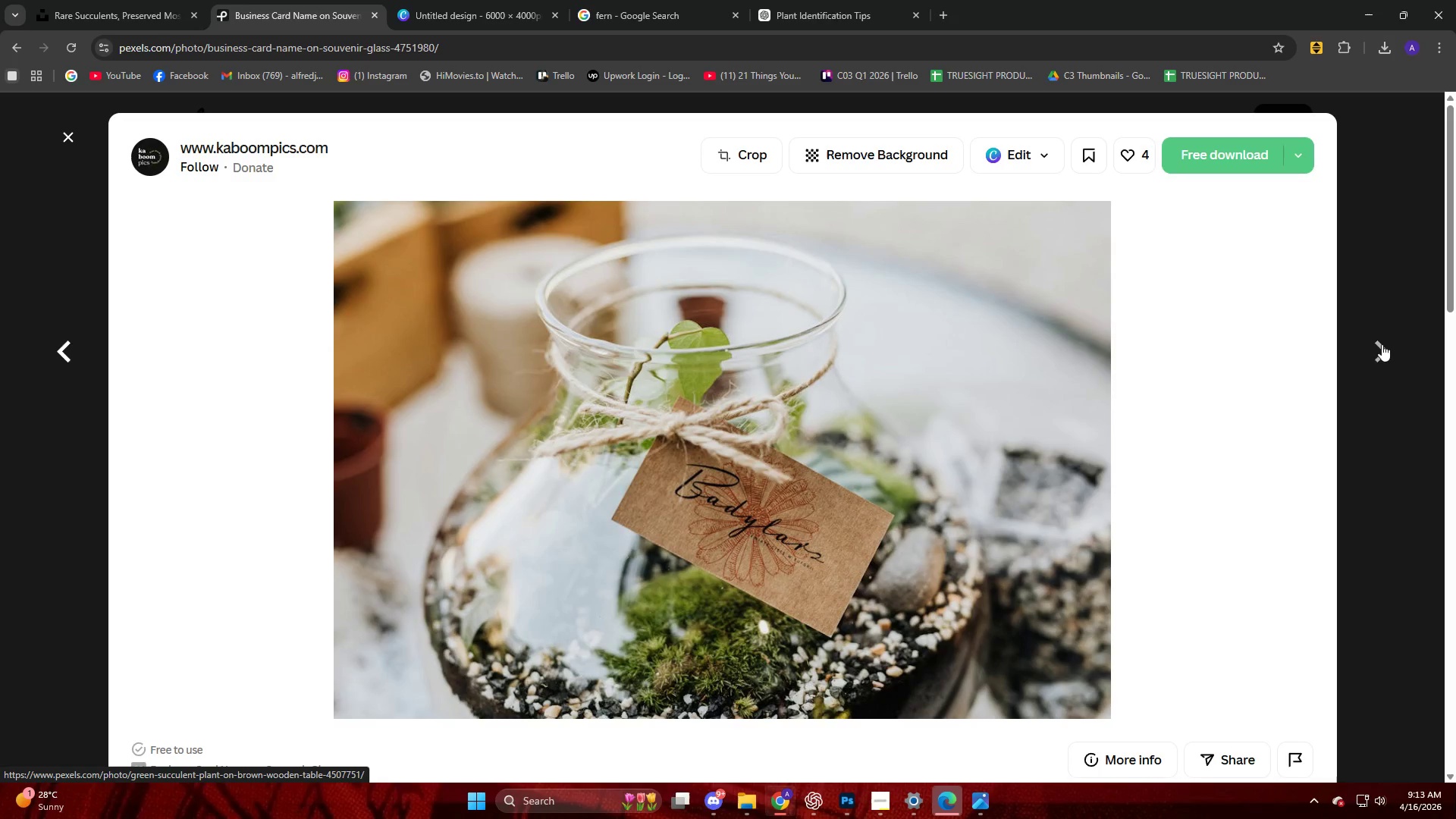 
key(ArrowRight)
 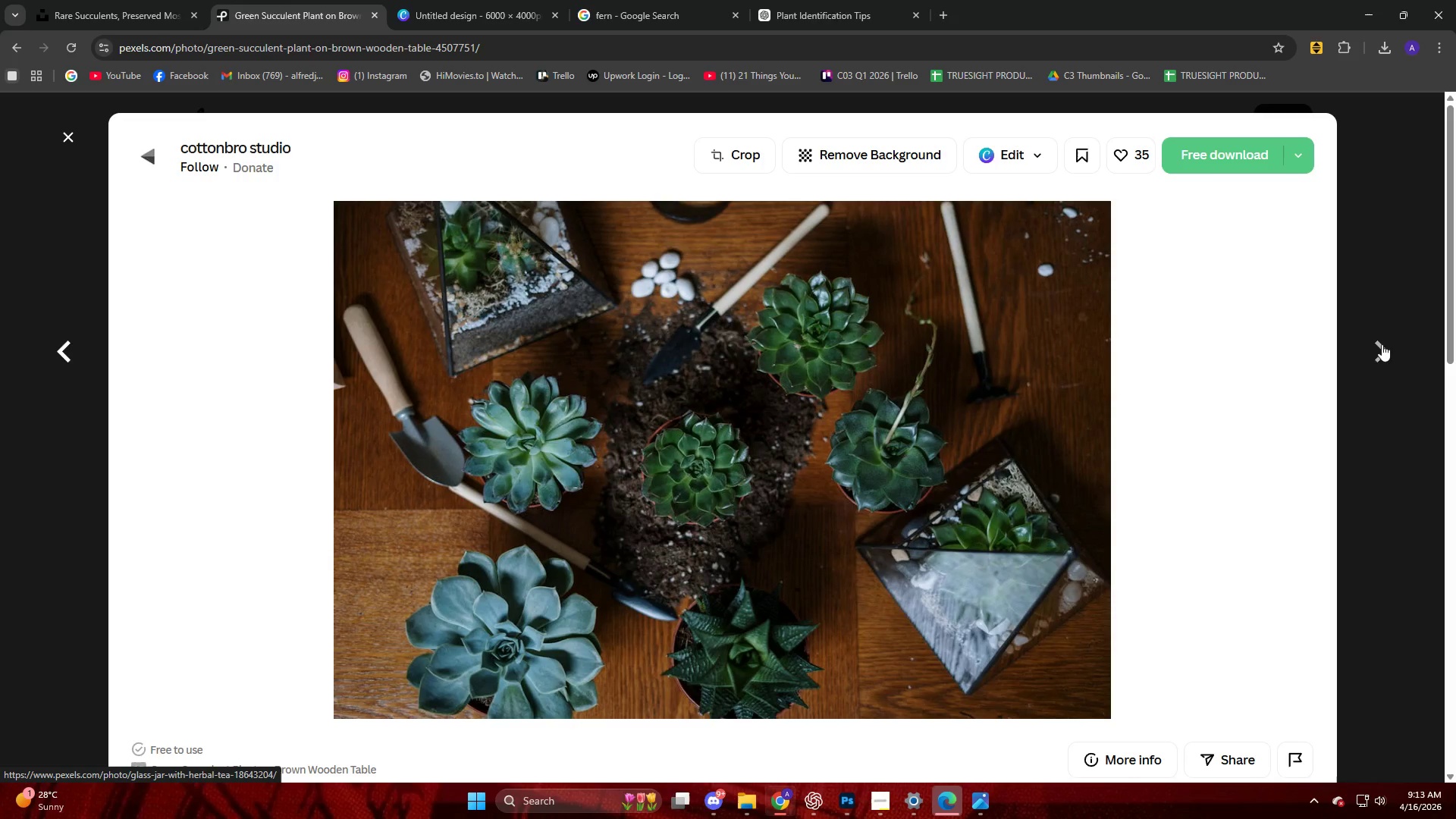 
key(ArrowRight)
 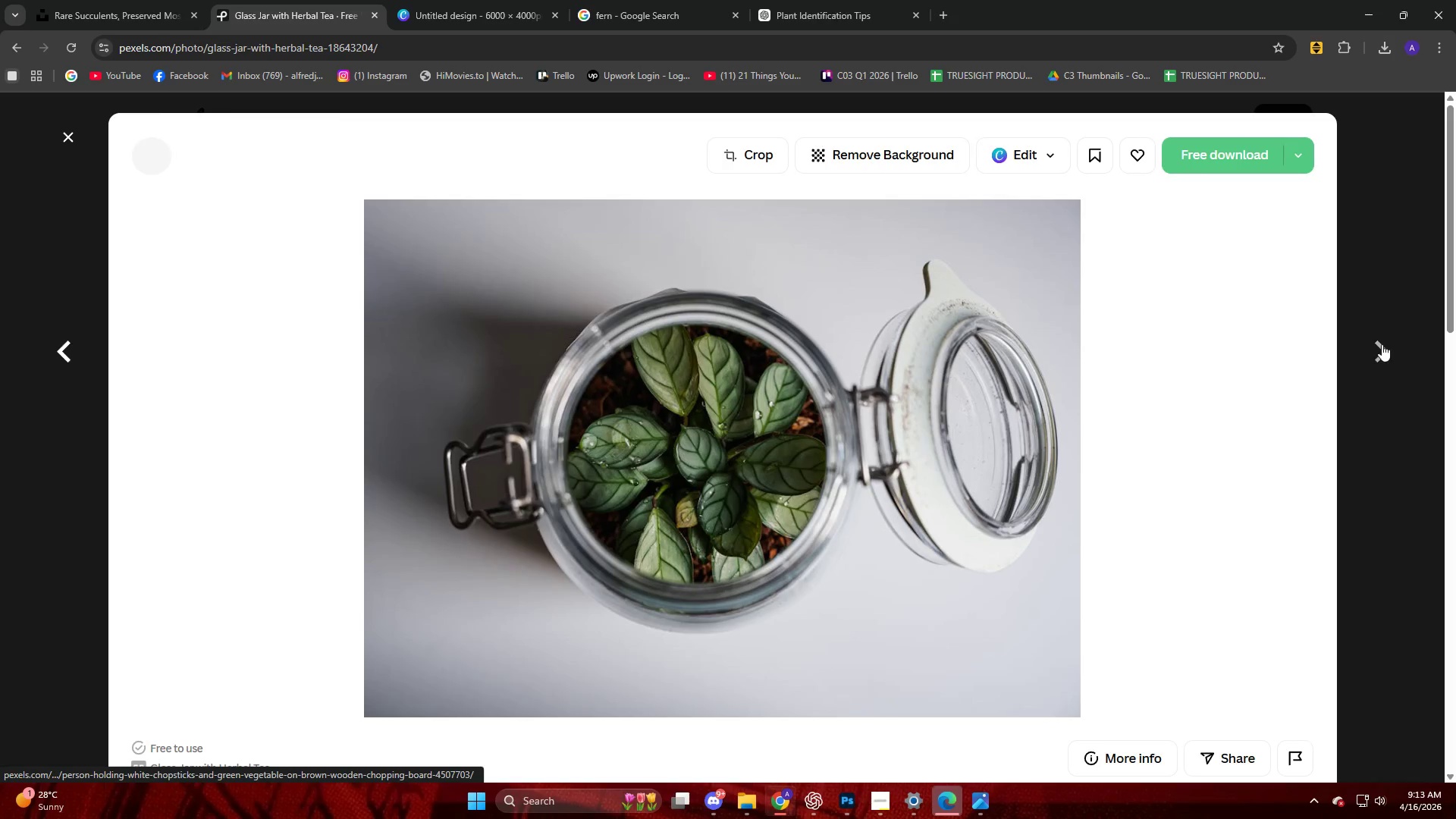 
key(ArrowRight)
 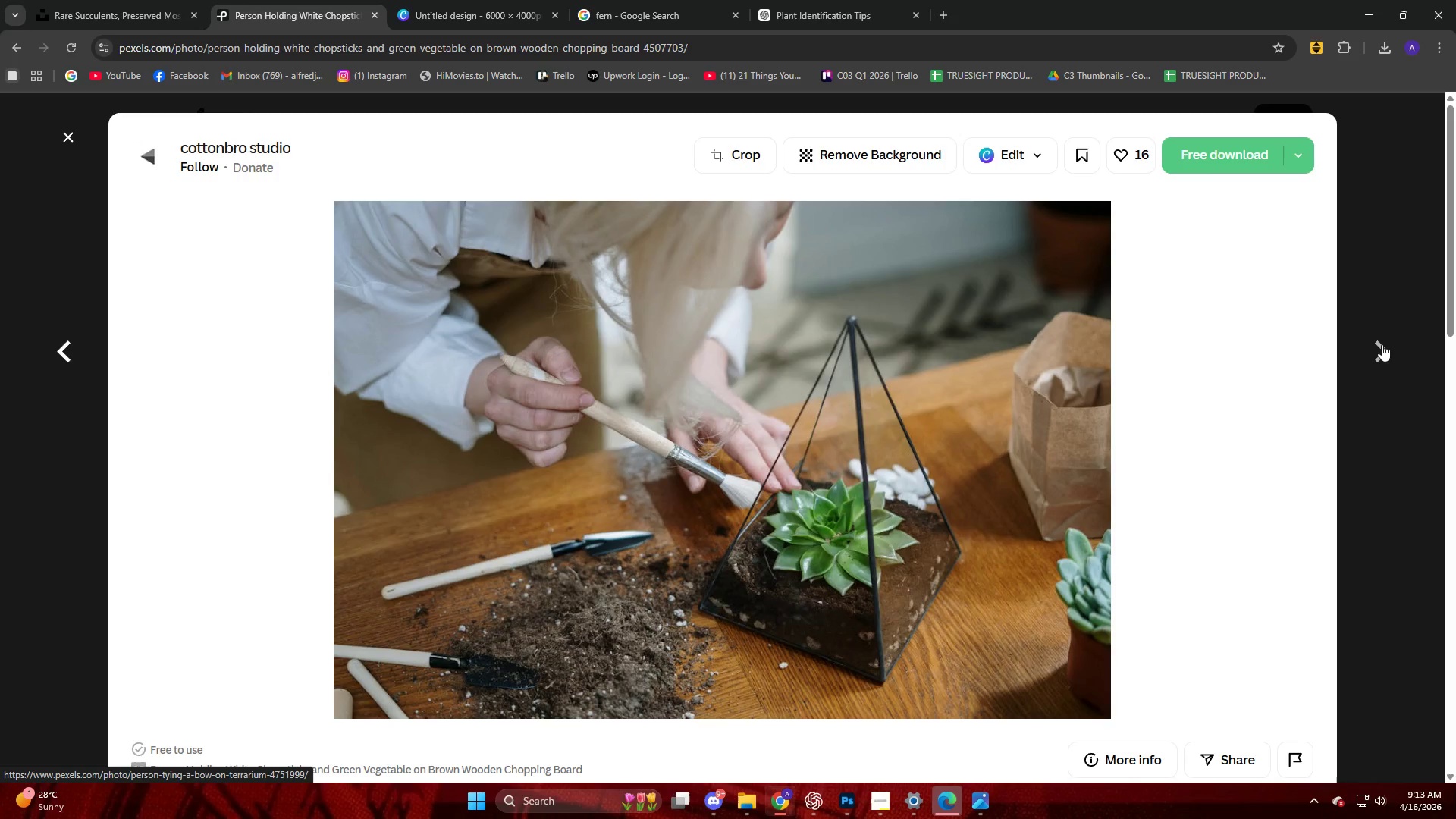 
key(ArrowRight)
 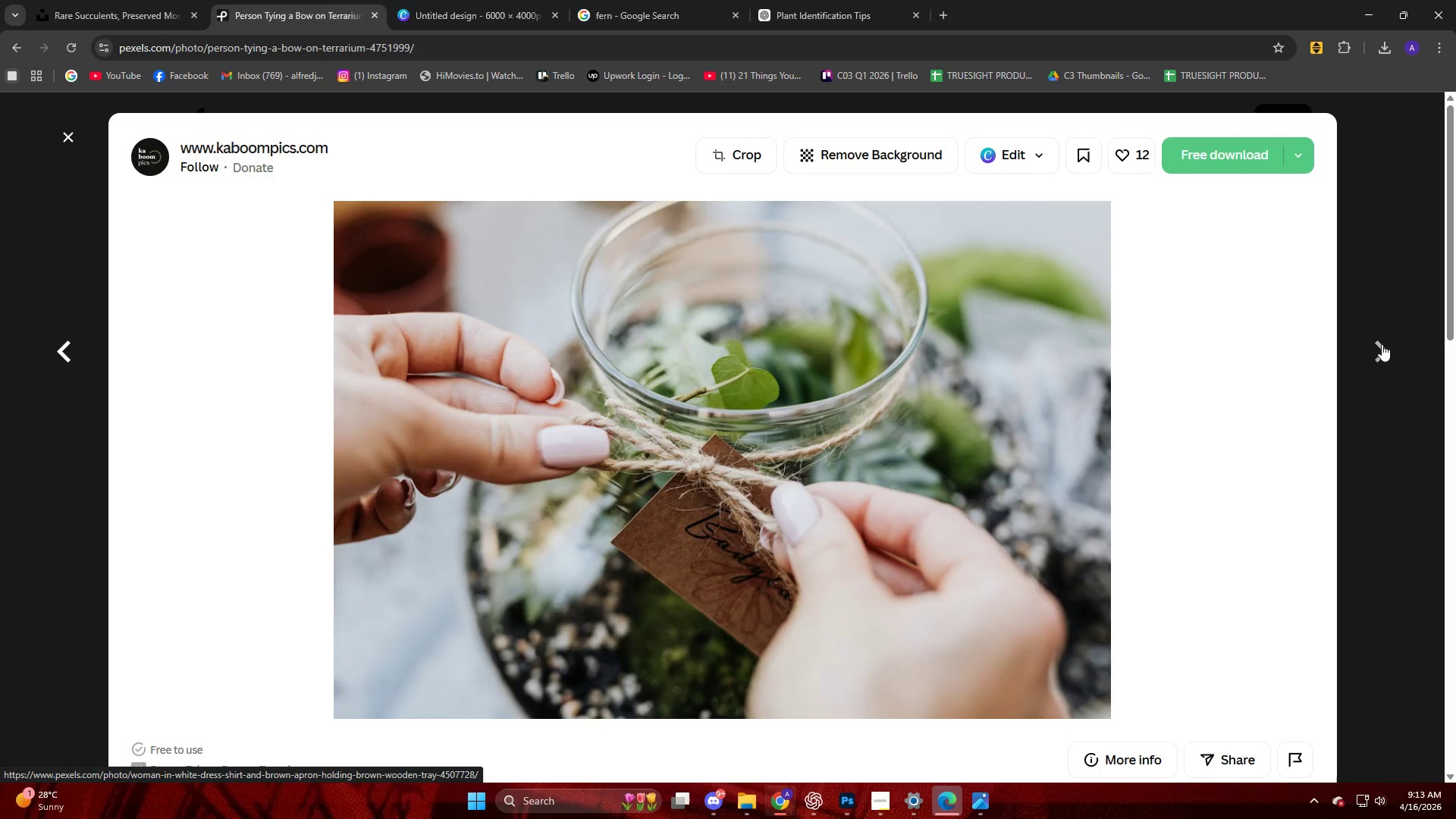 
key(ArrowRight)
 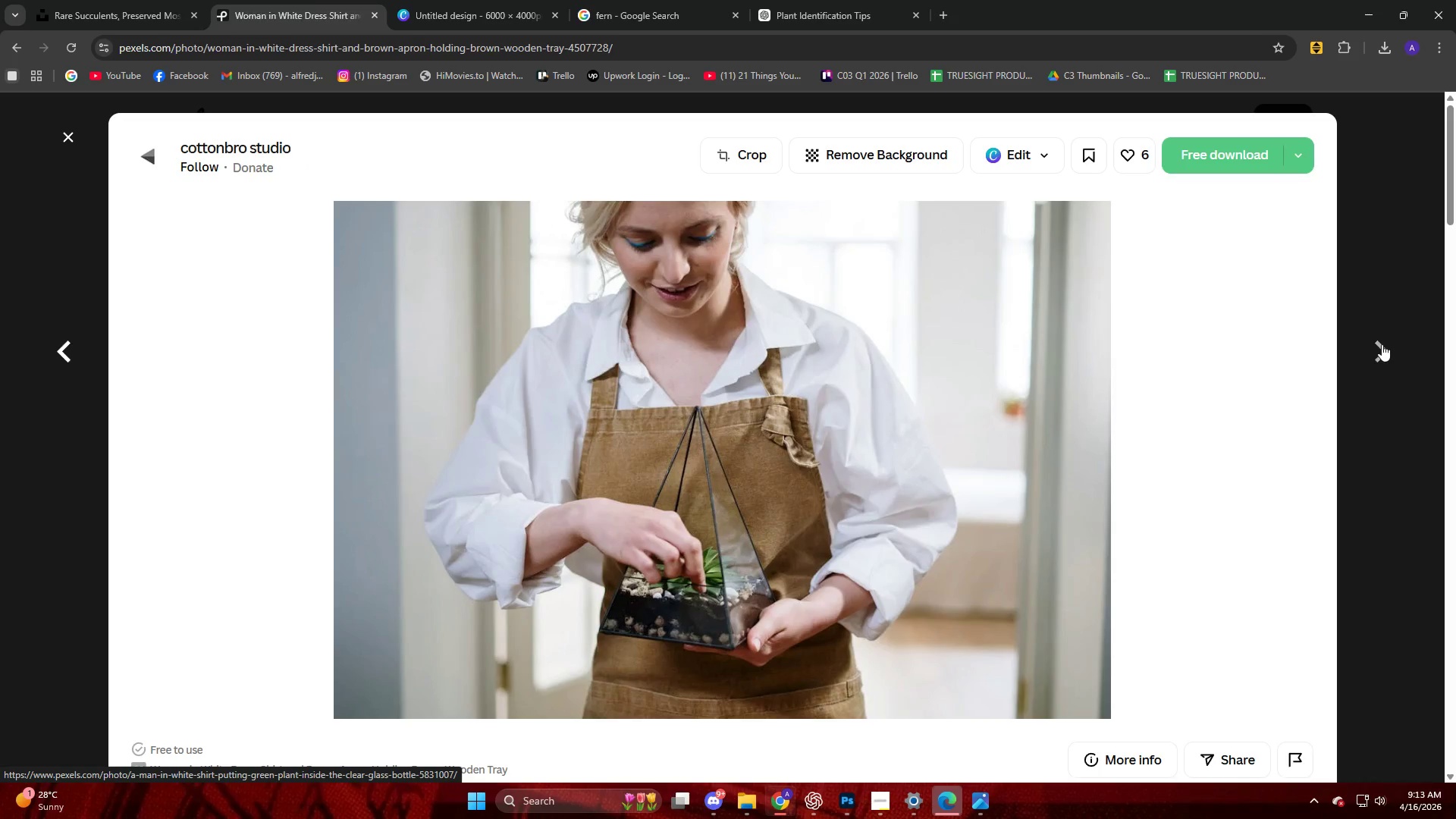 
key(ArrowRight)
 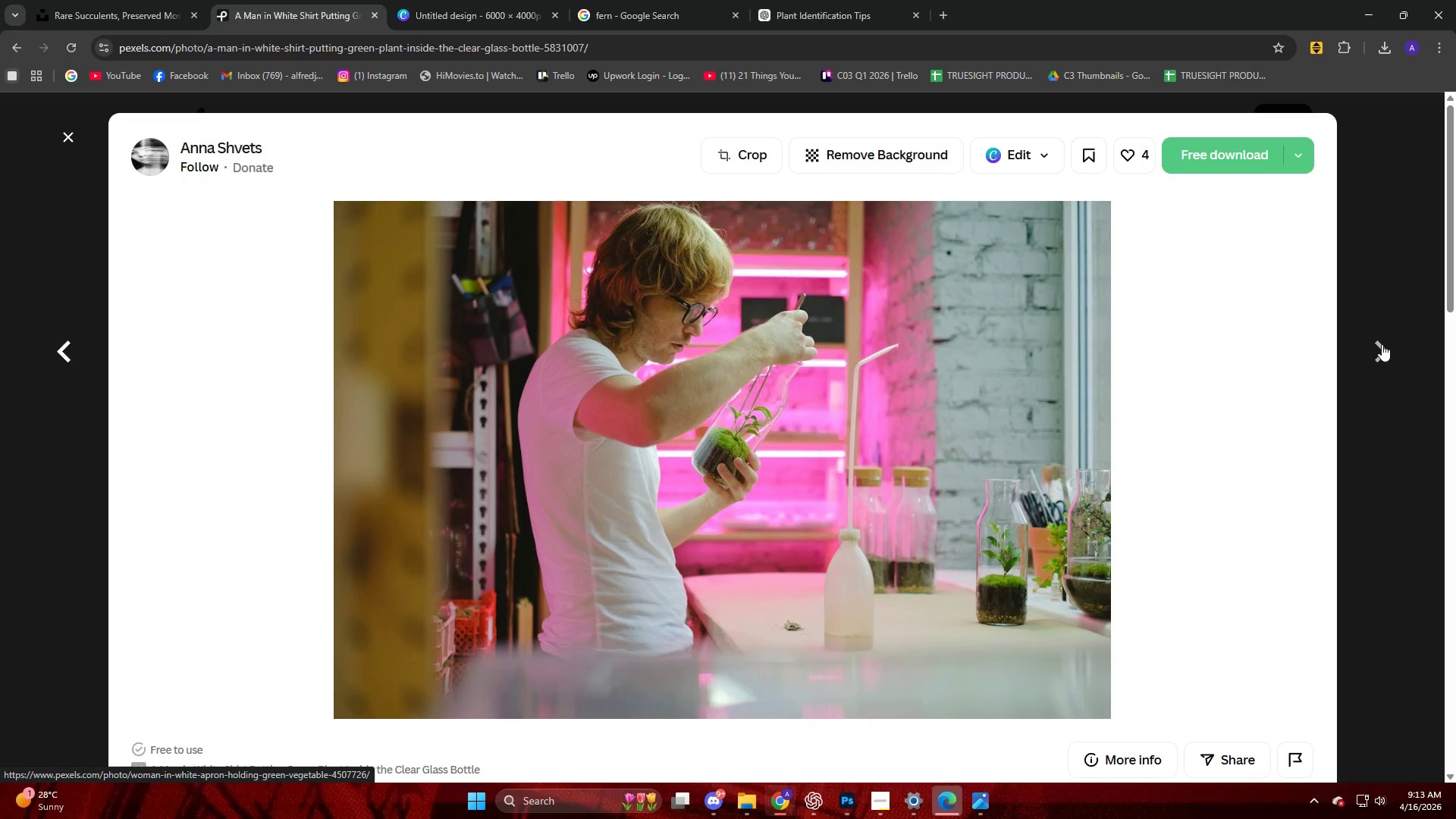 
key(ArrowRight)
 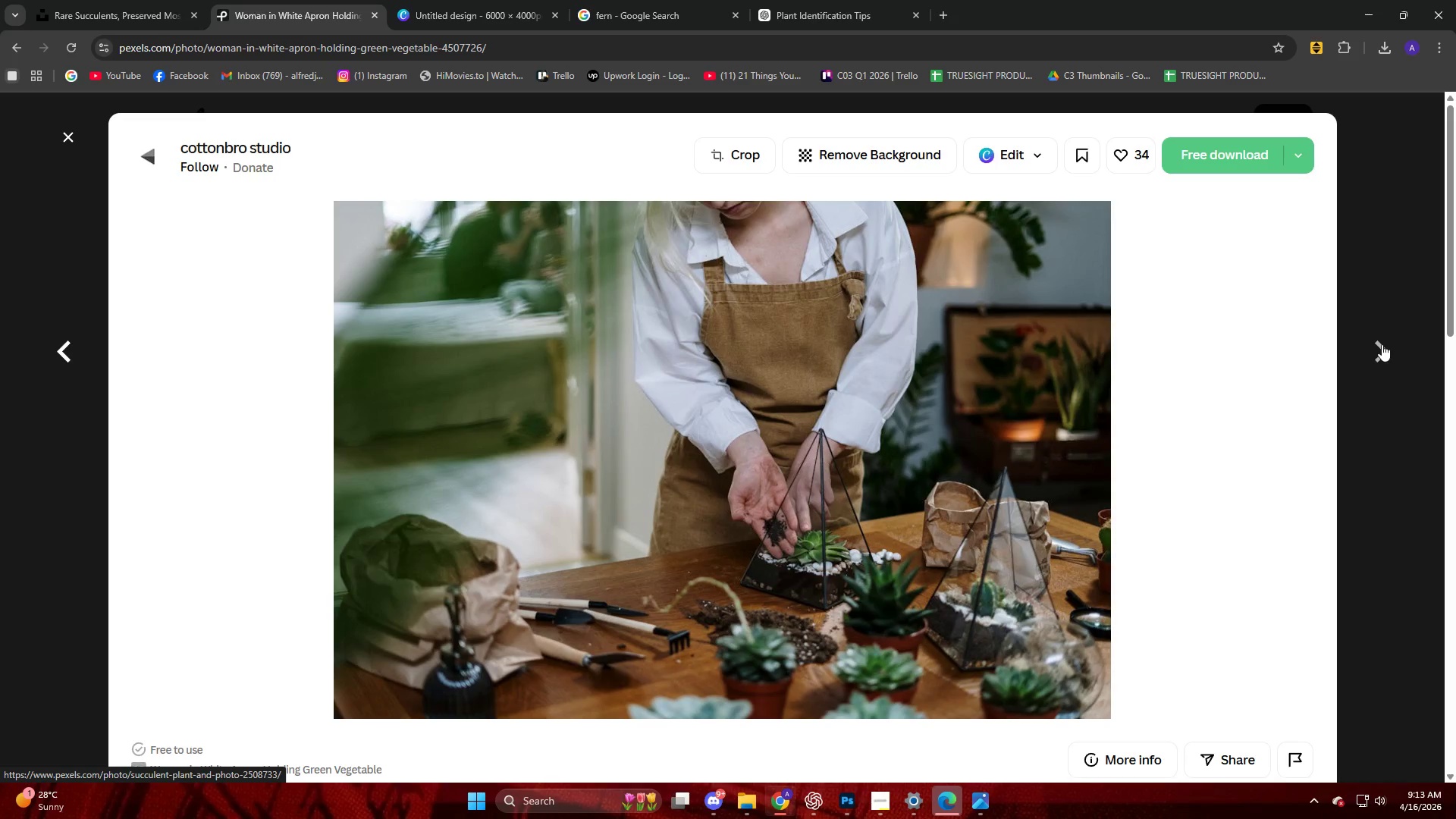 
key(ArrowRight)
 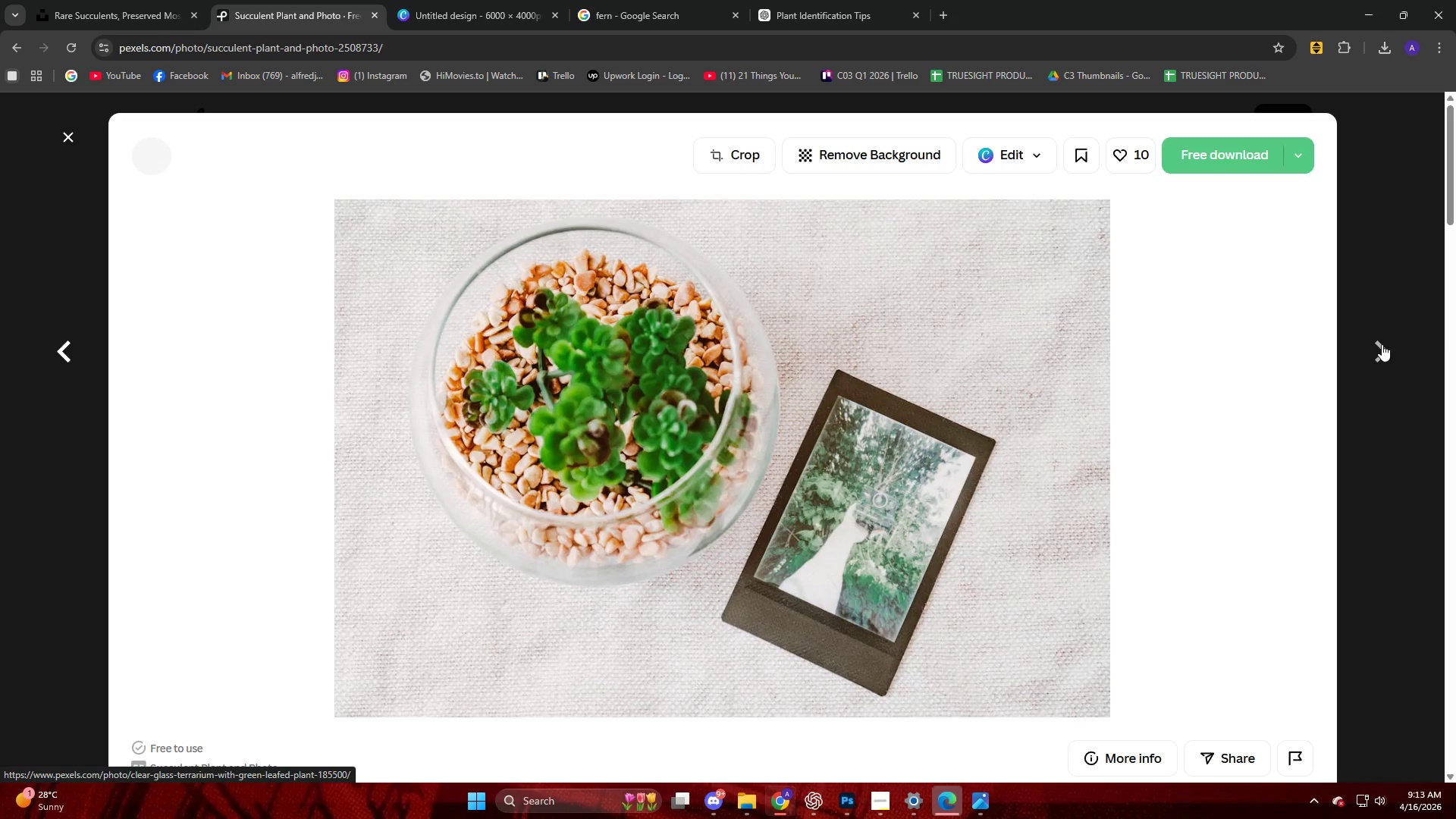 
key(ArrowRight)
 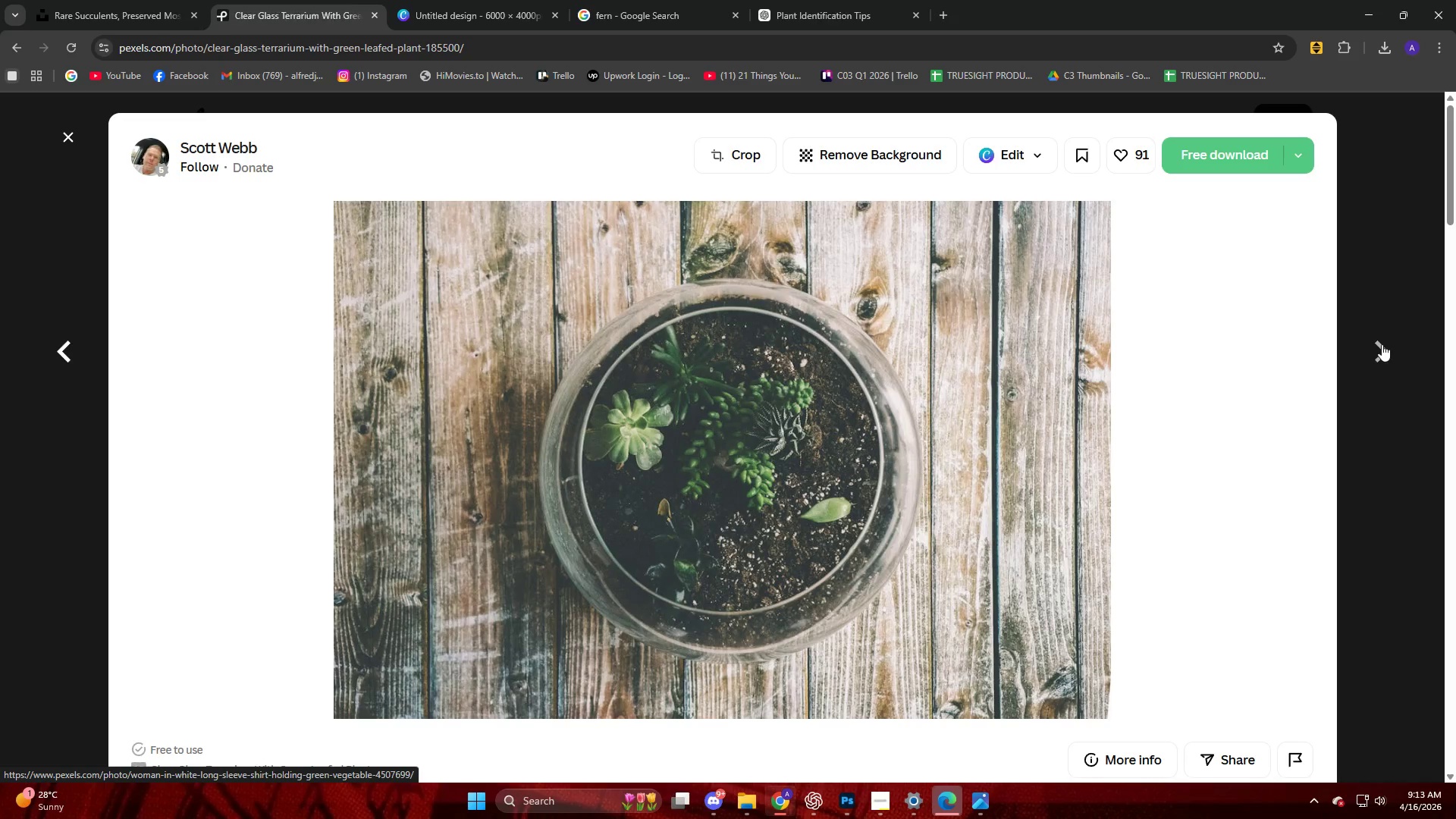 
key(ArrowRight)
 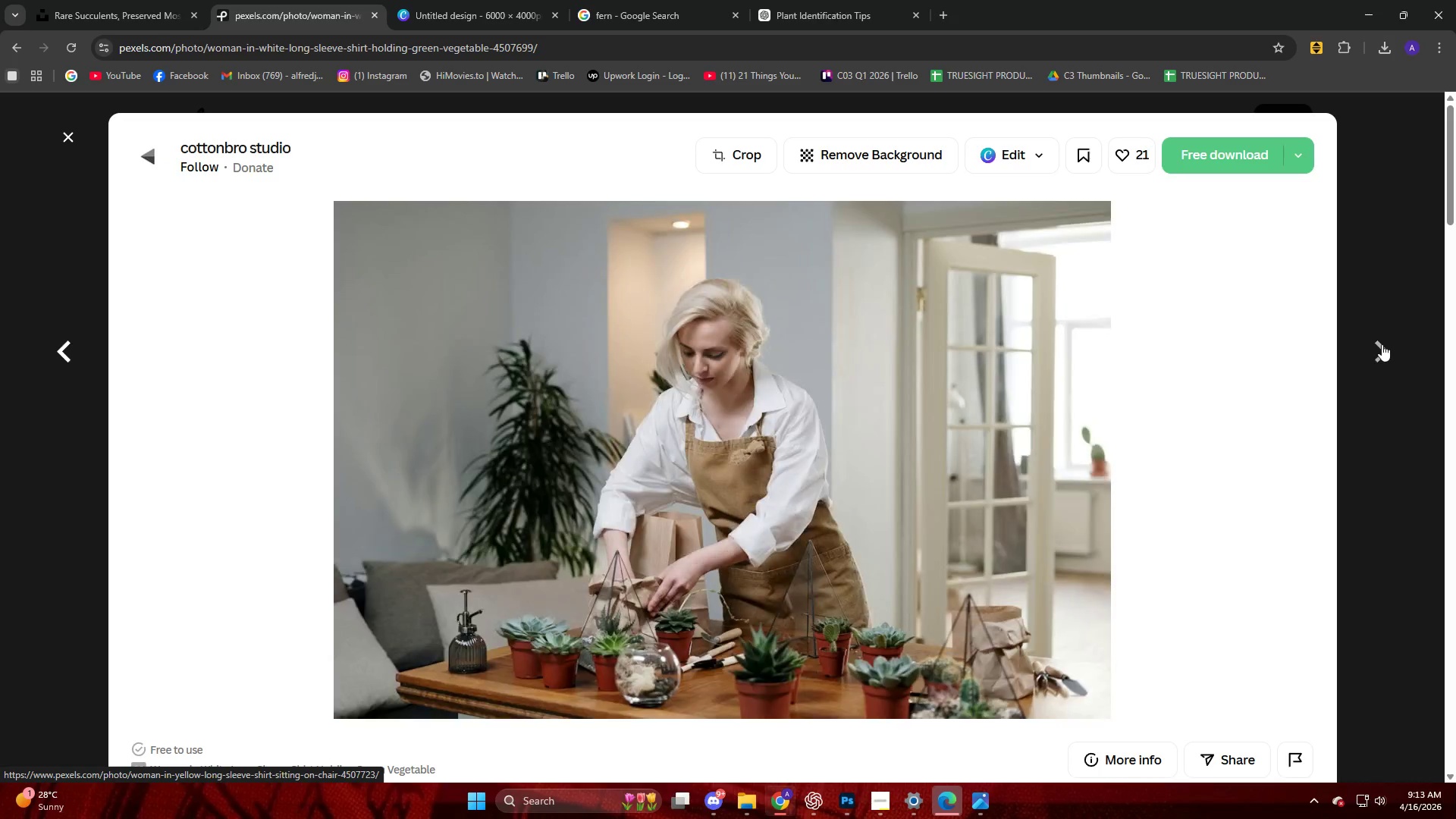 
key(ArrowRight)
 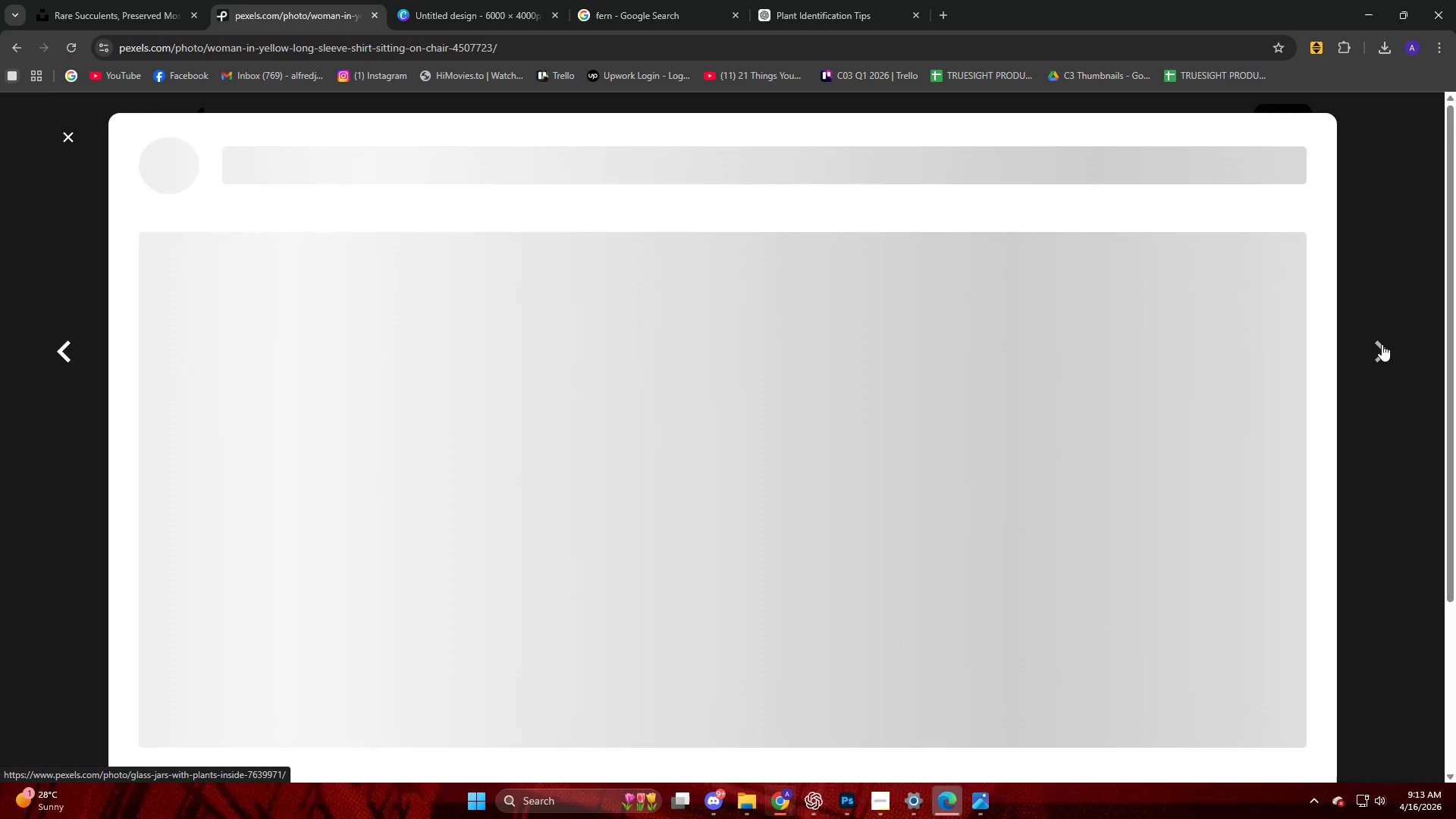 
key(ArrowRight)
 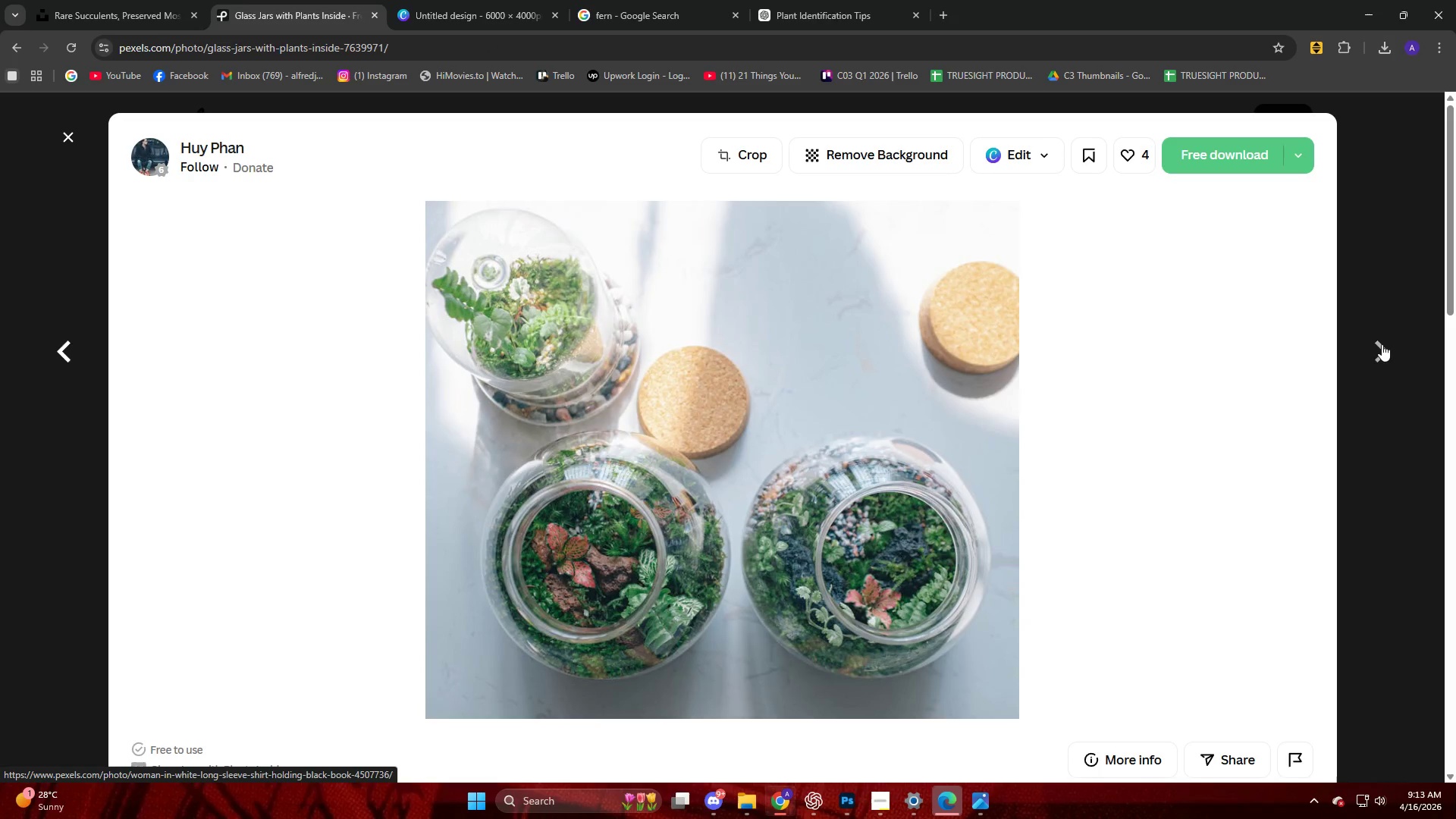 
key(ArrowRight)
 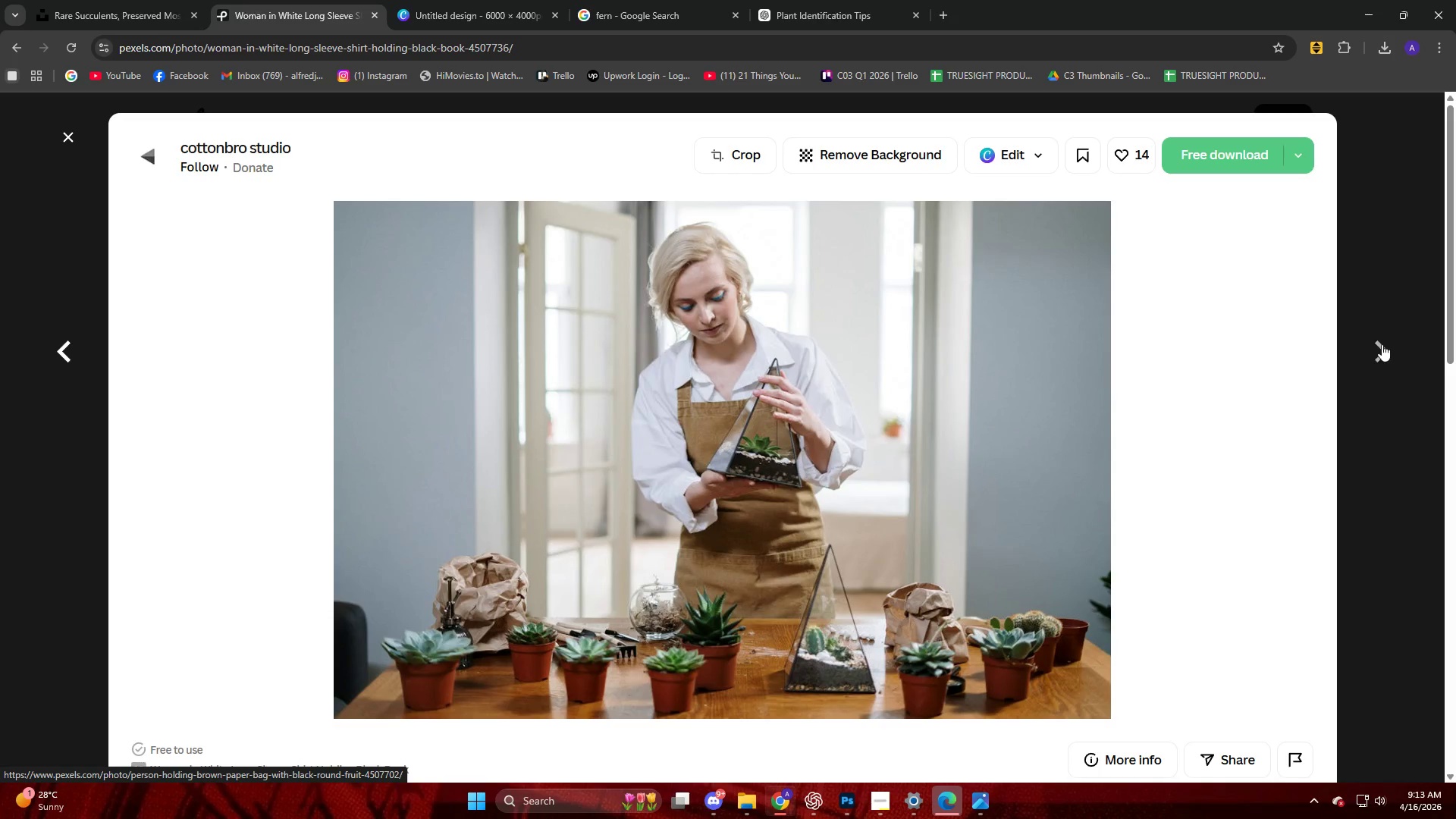 
key(ArrowRight)
 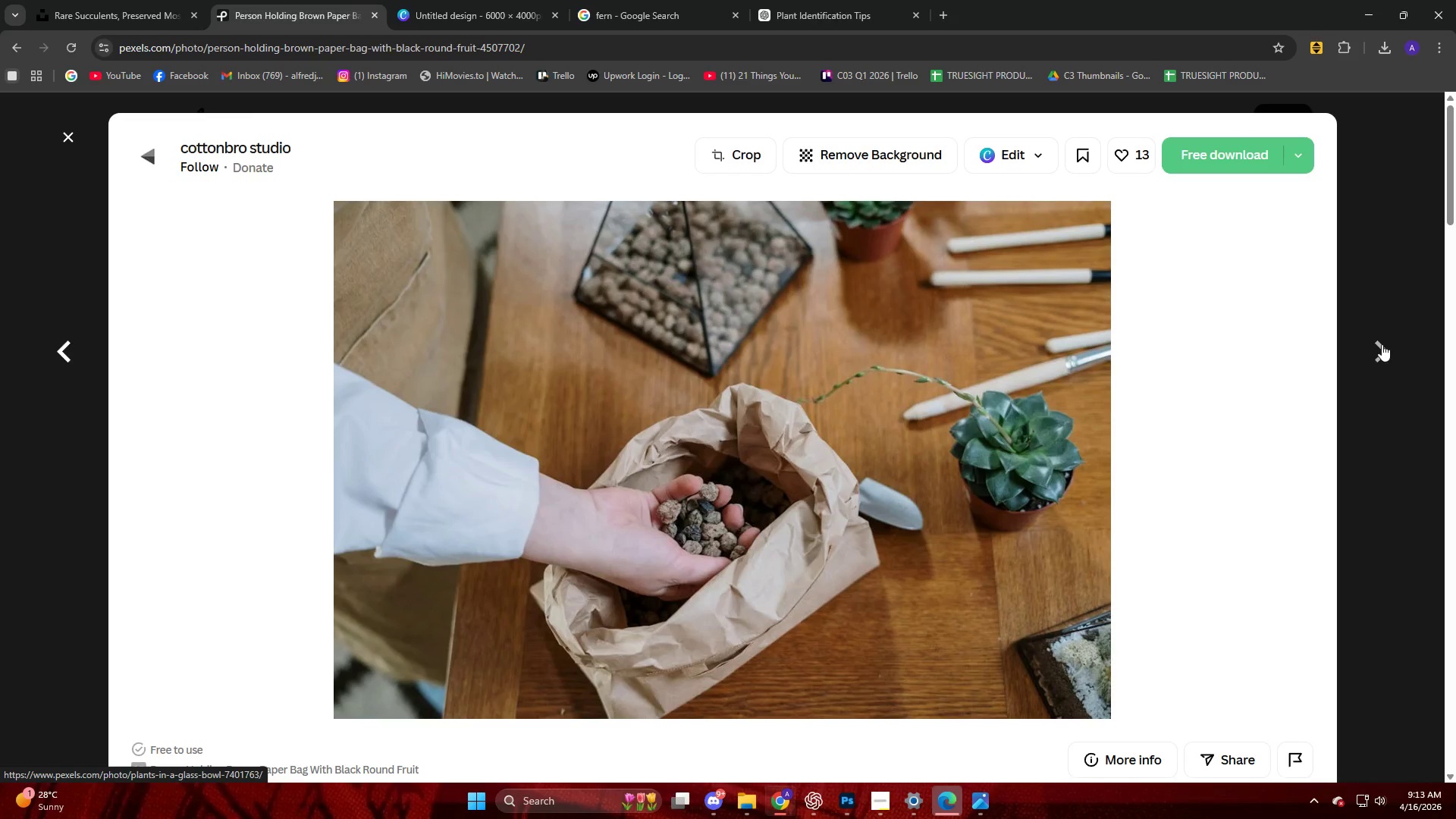 
key(ArrowRight)
 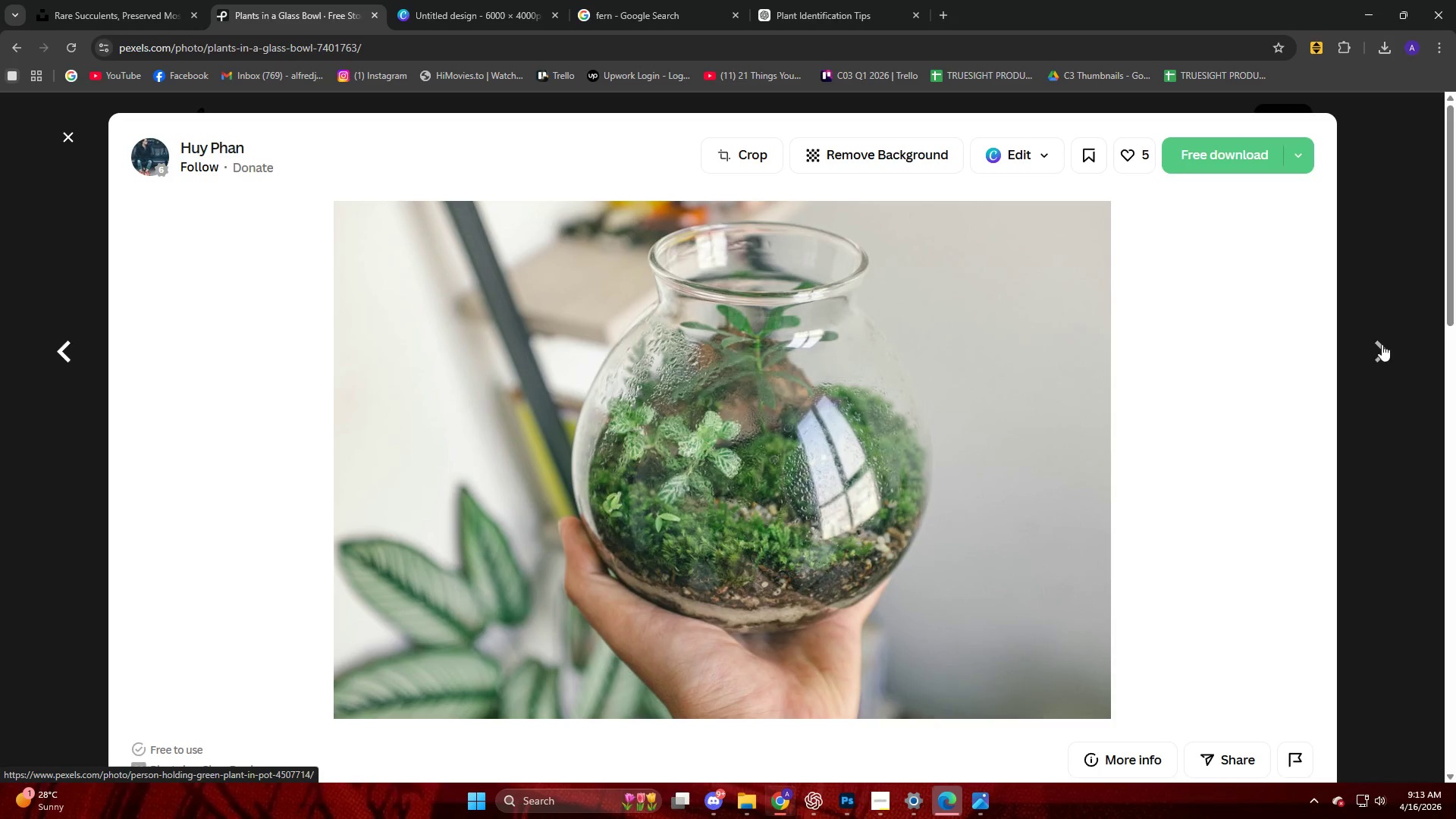 
key(ArrowRight)
 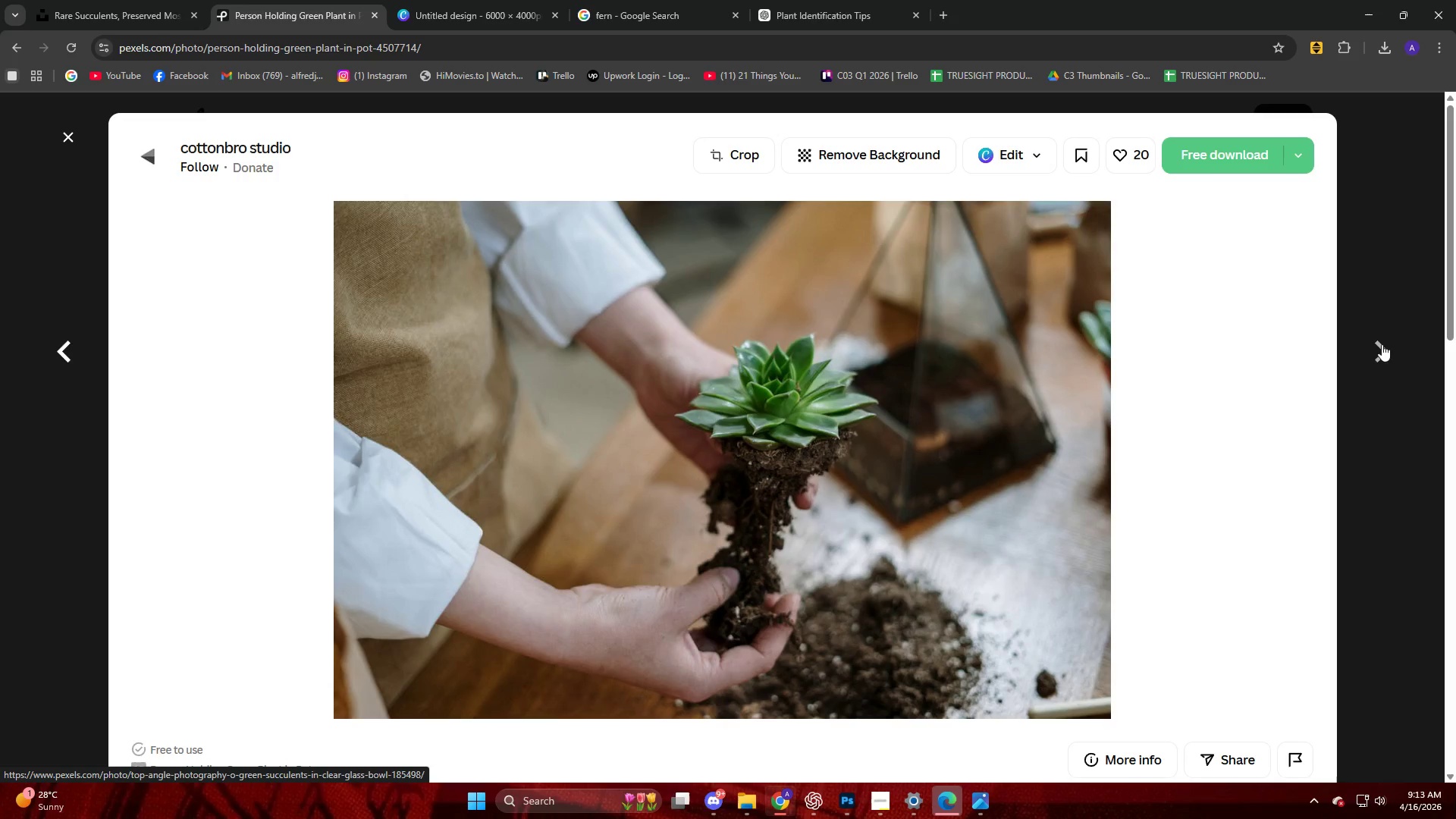 
key(ArrowRight)
 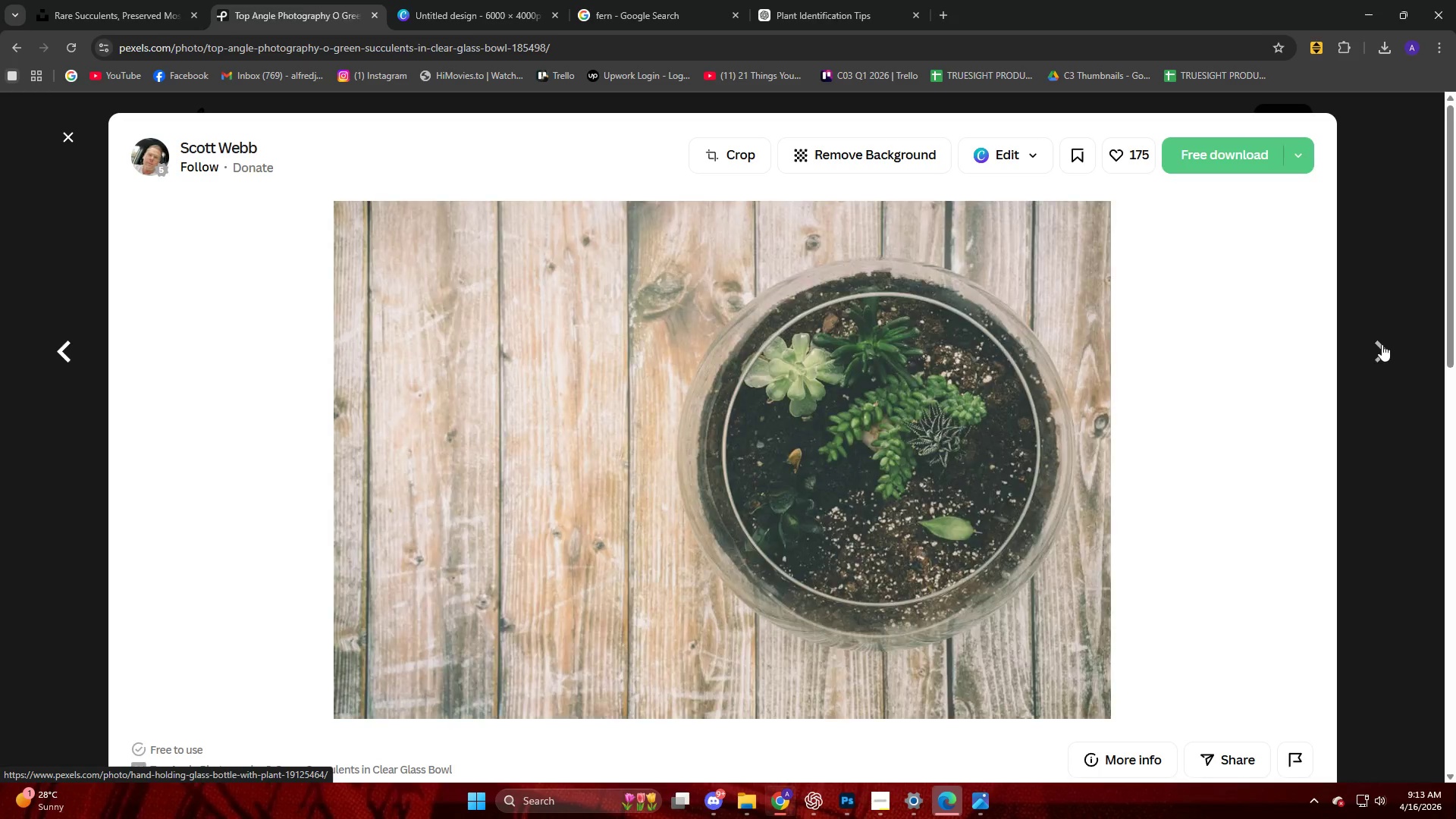 
key(ArrowRight)
 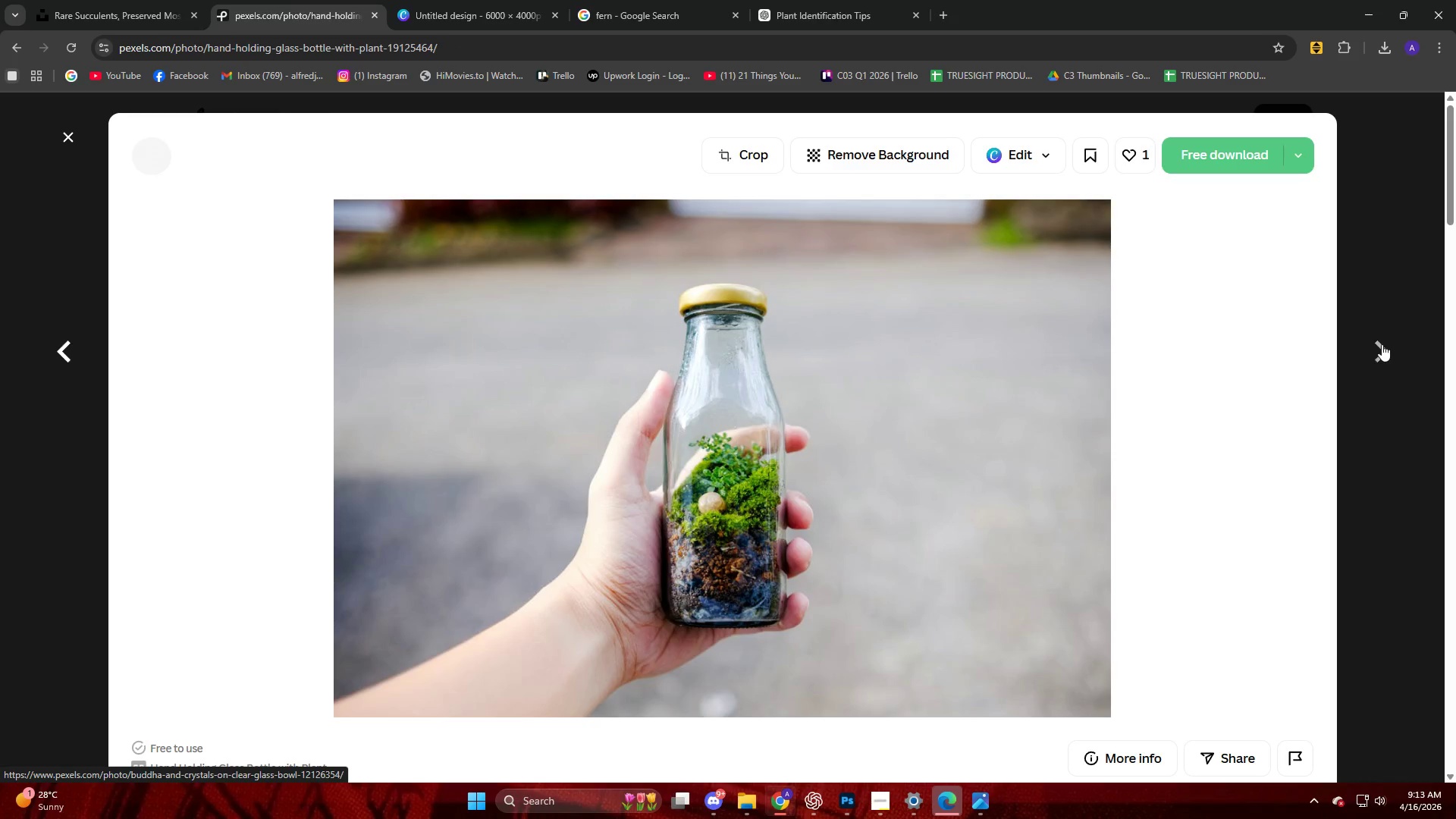 
key(ArrowRight)
 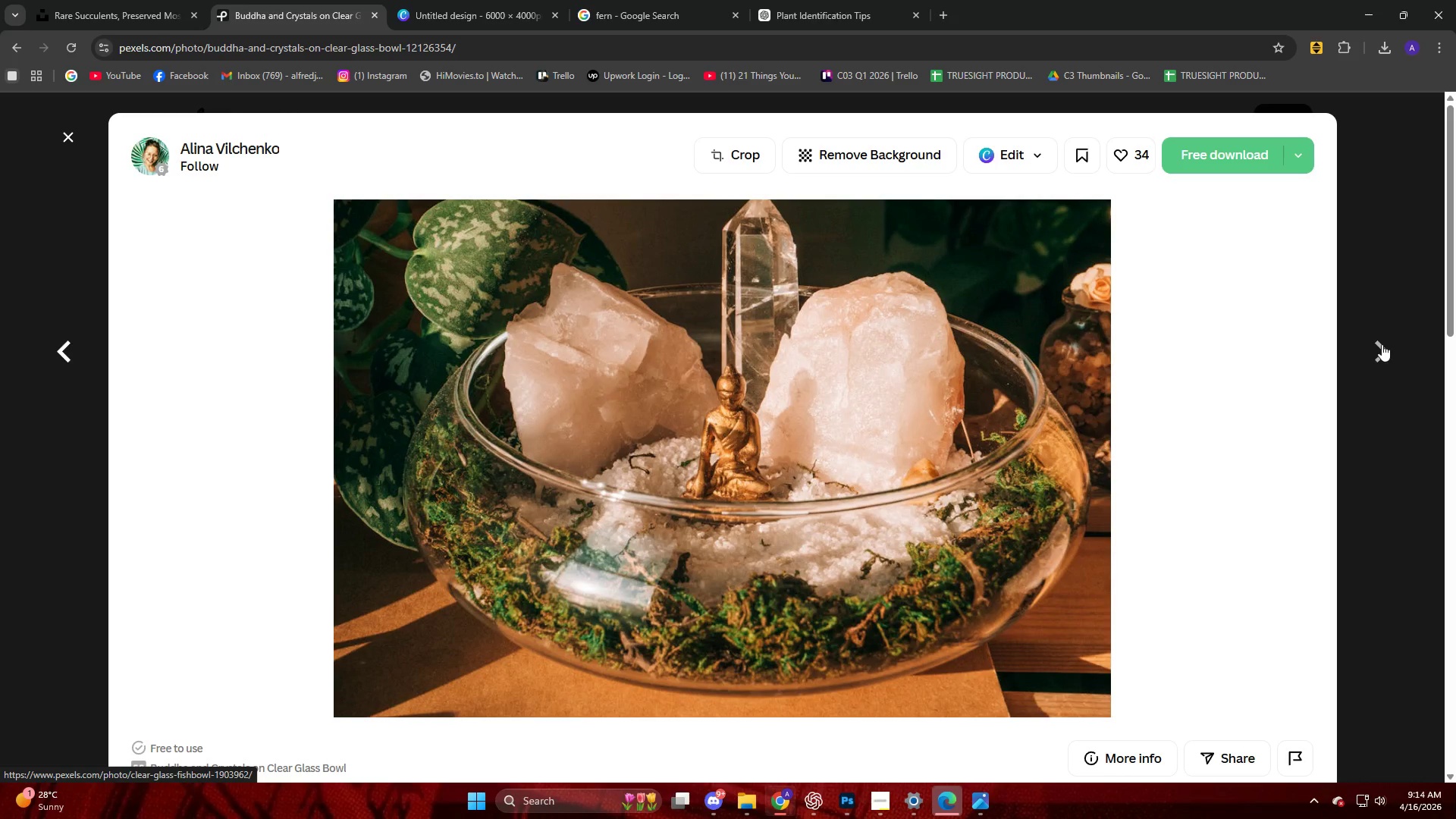 
key(ArrowRight)
 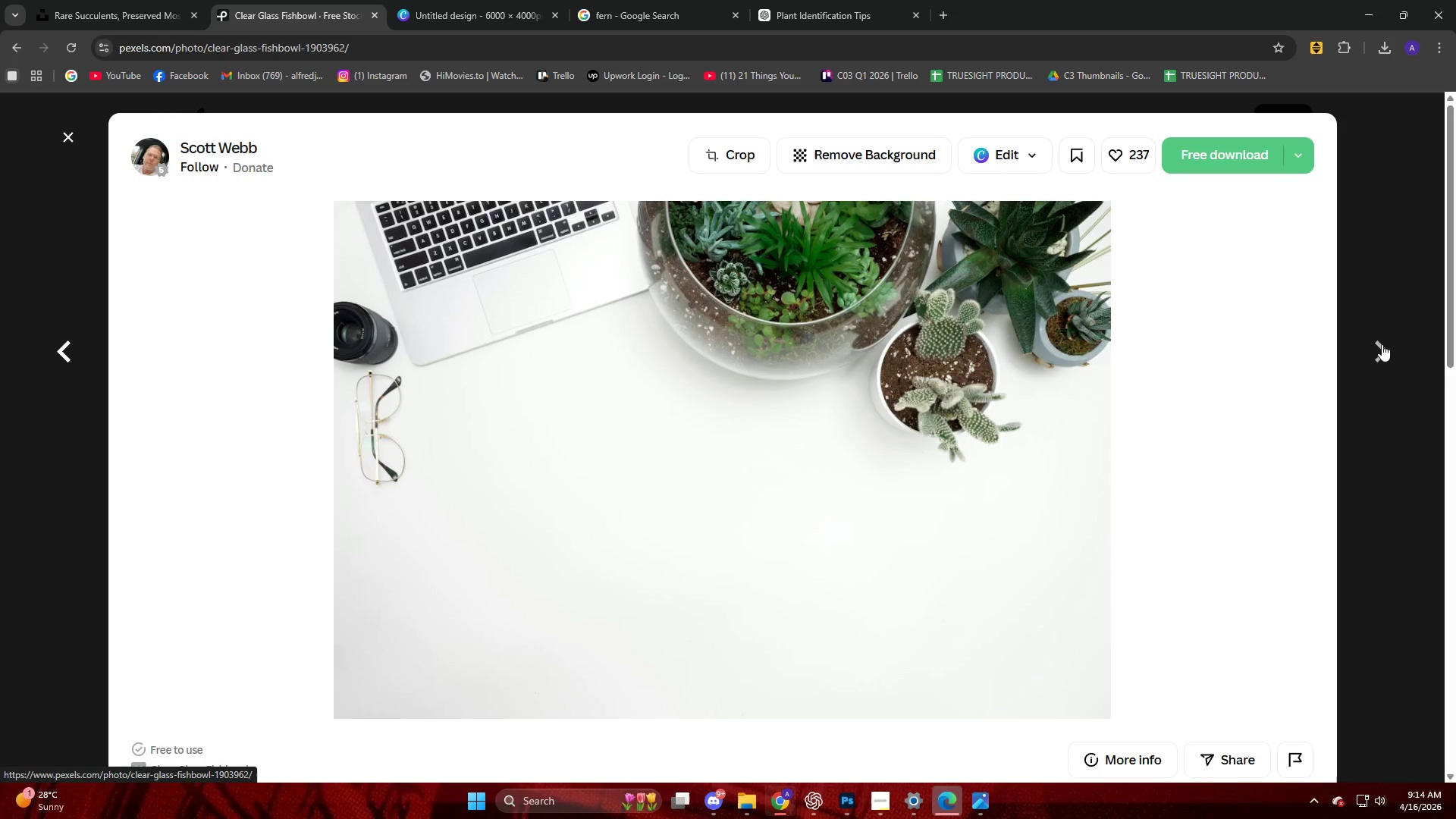 
key(ArrowRight)
 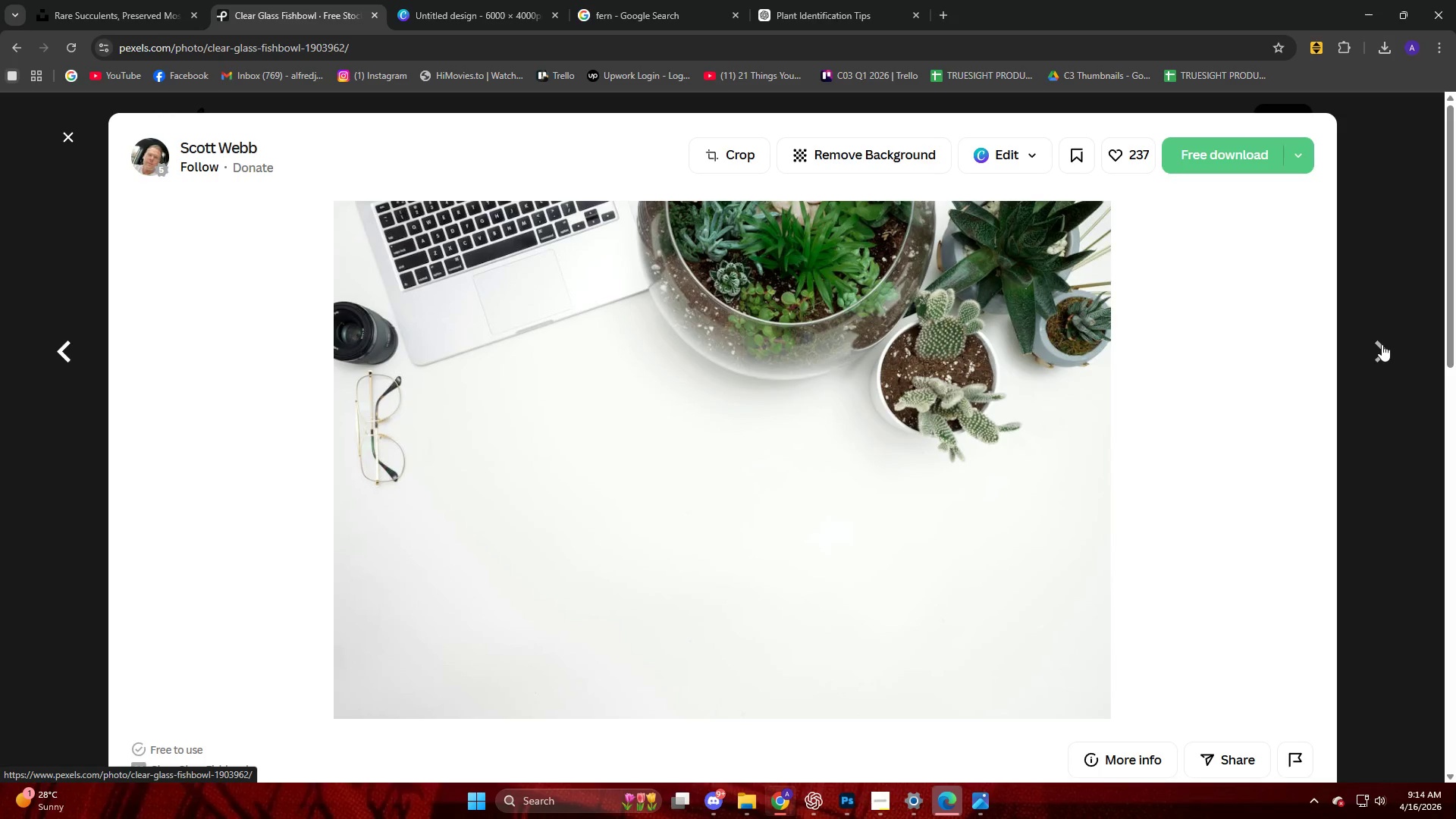 
key(ArrowRight)
 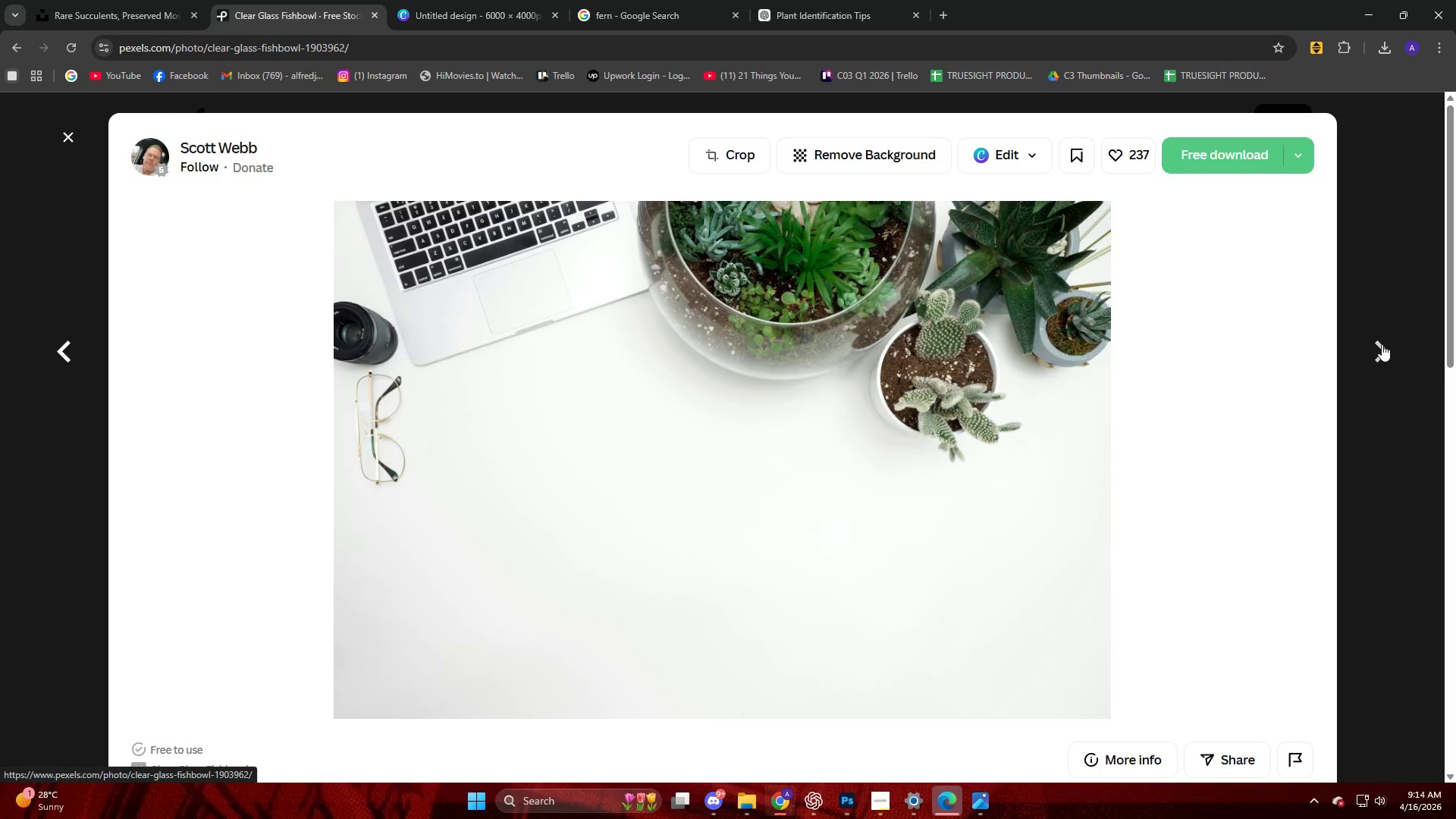 
key(ArrowRight)
 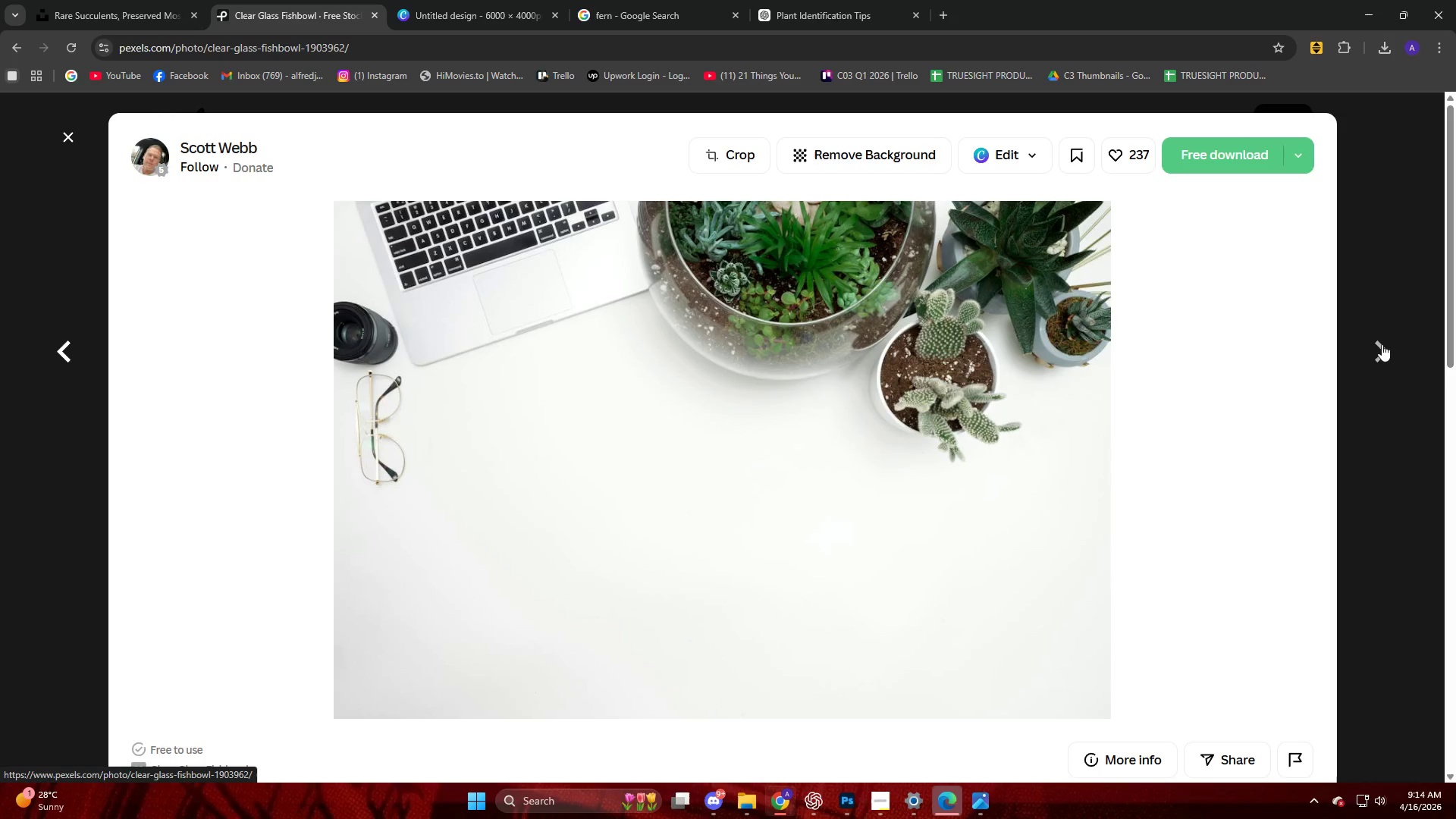 
left_click([1382, 344])
 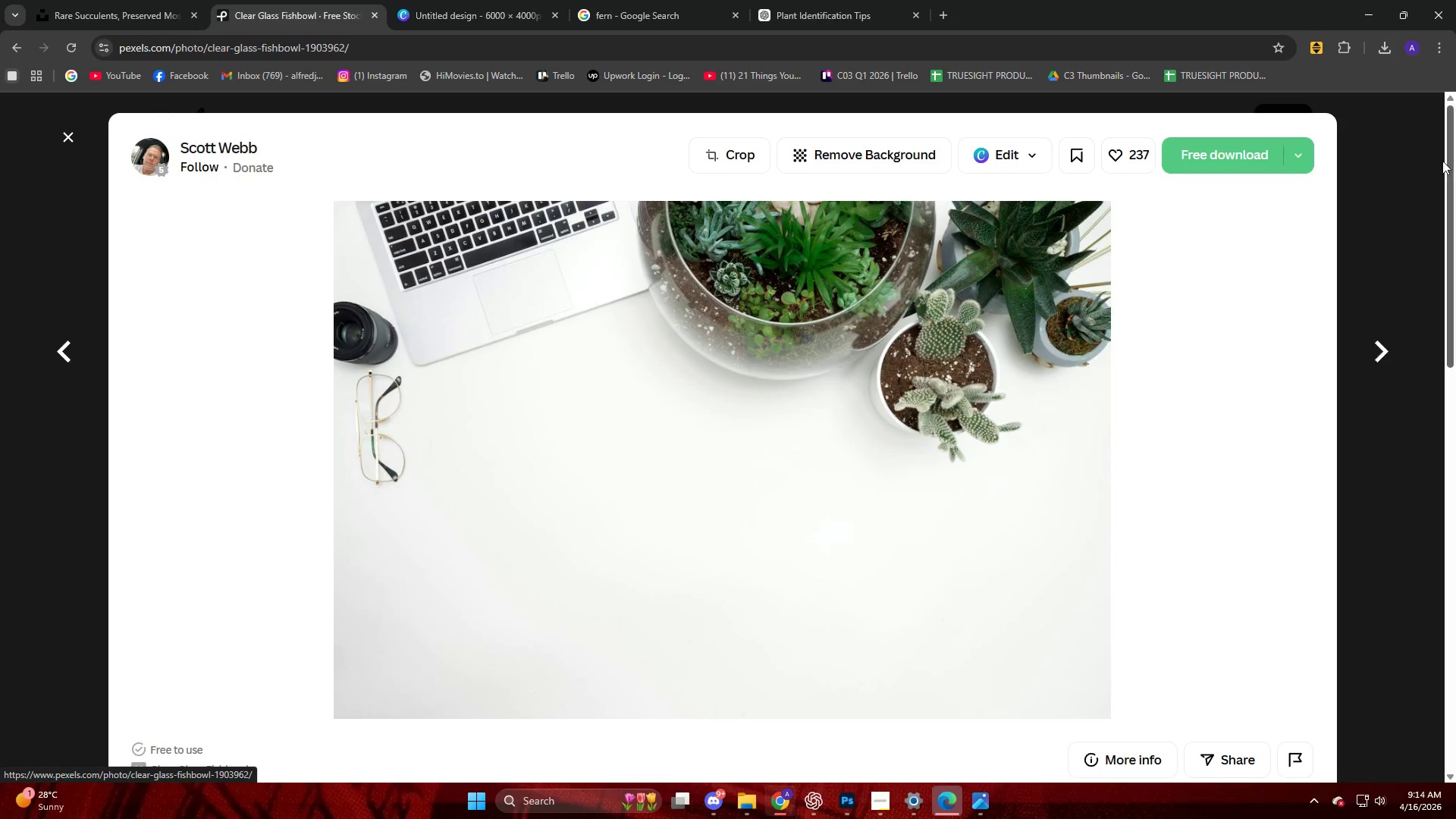 
left_click([1354, 179])
 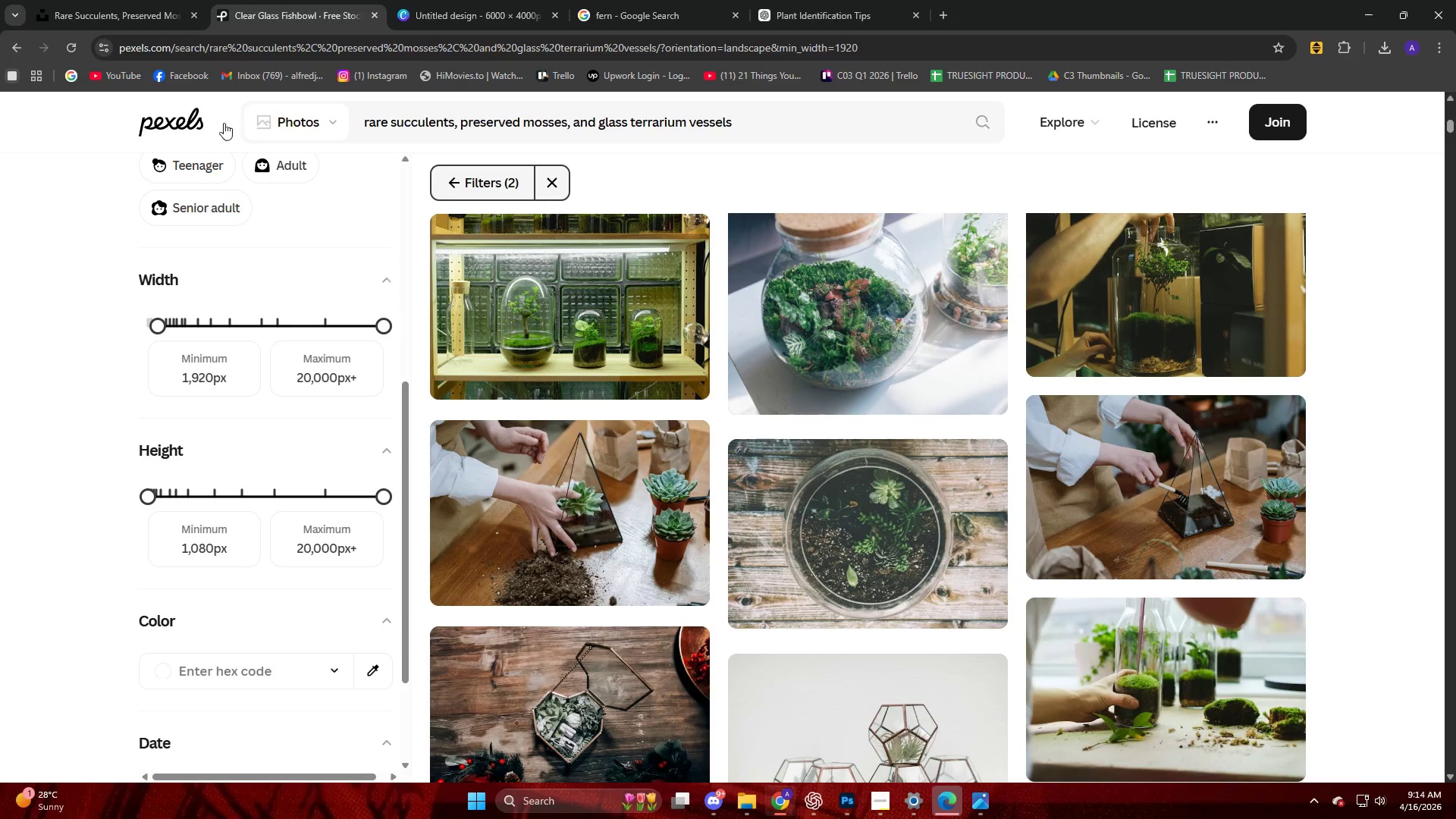 
scroll: coordinate [908, 563], scroll_direction: down, amount: 61.0
 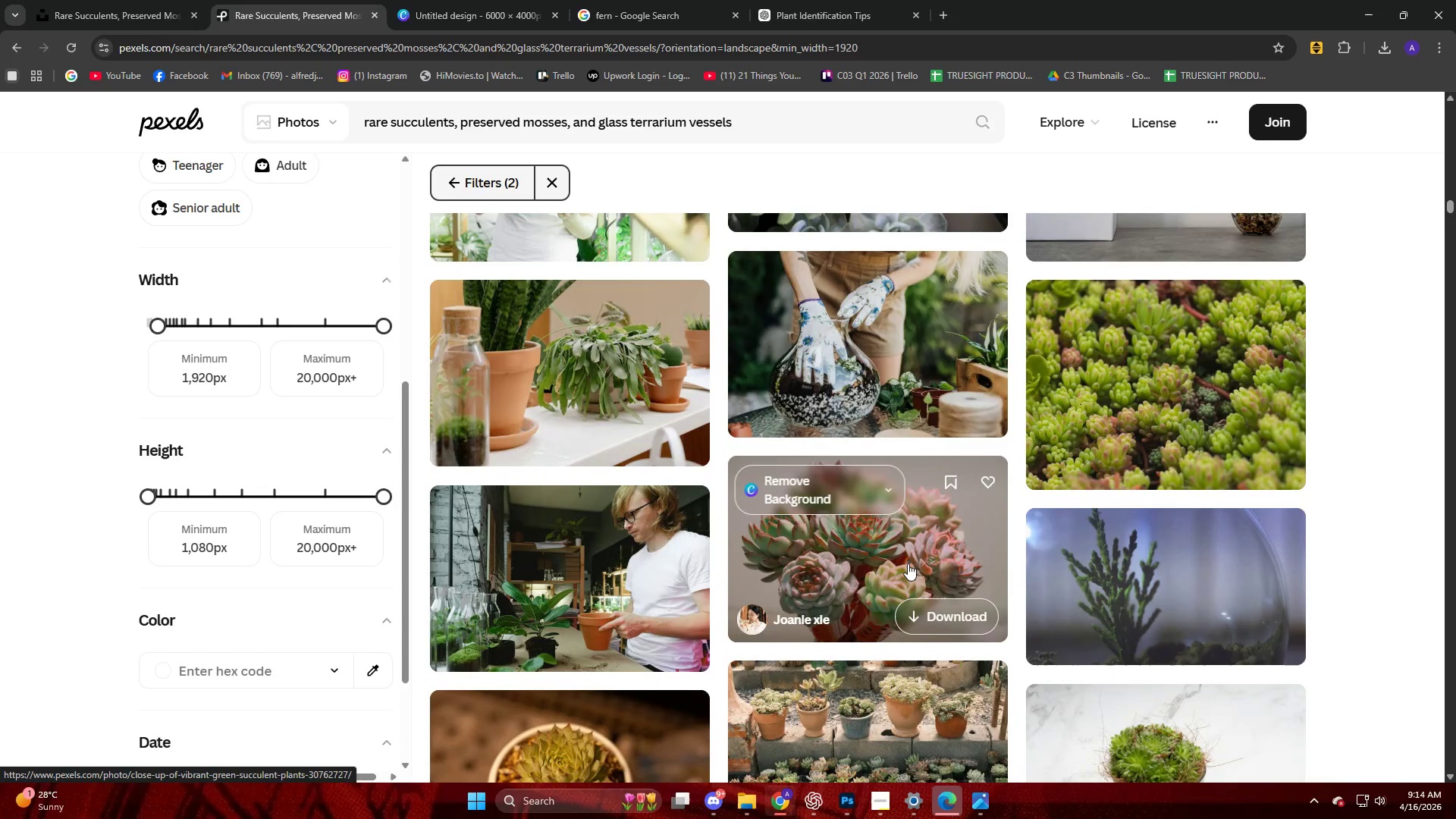 
scroll: coordinate [905, 564], scroll_direction: down, amount: 17.0
 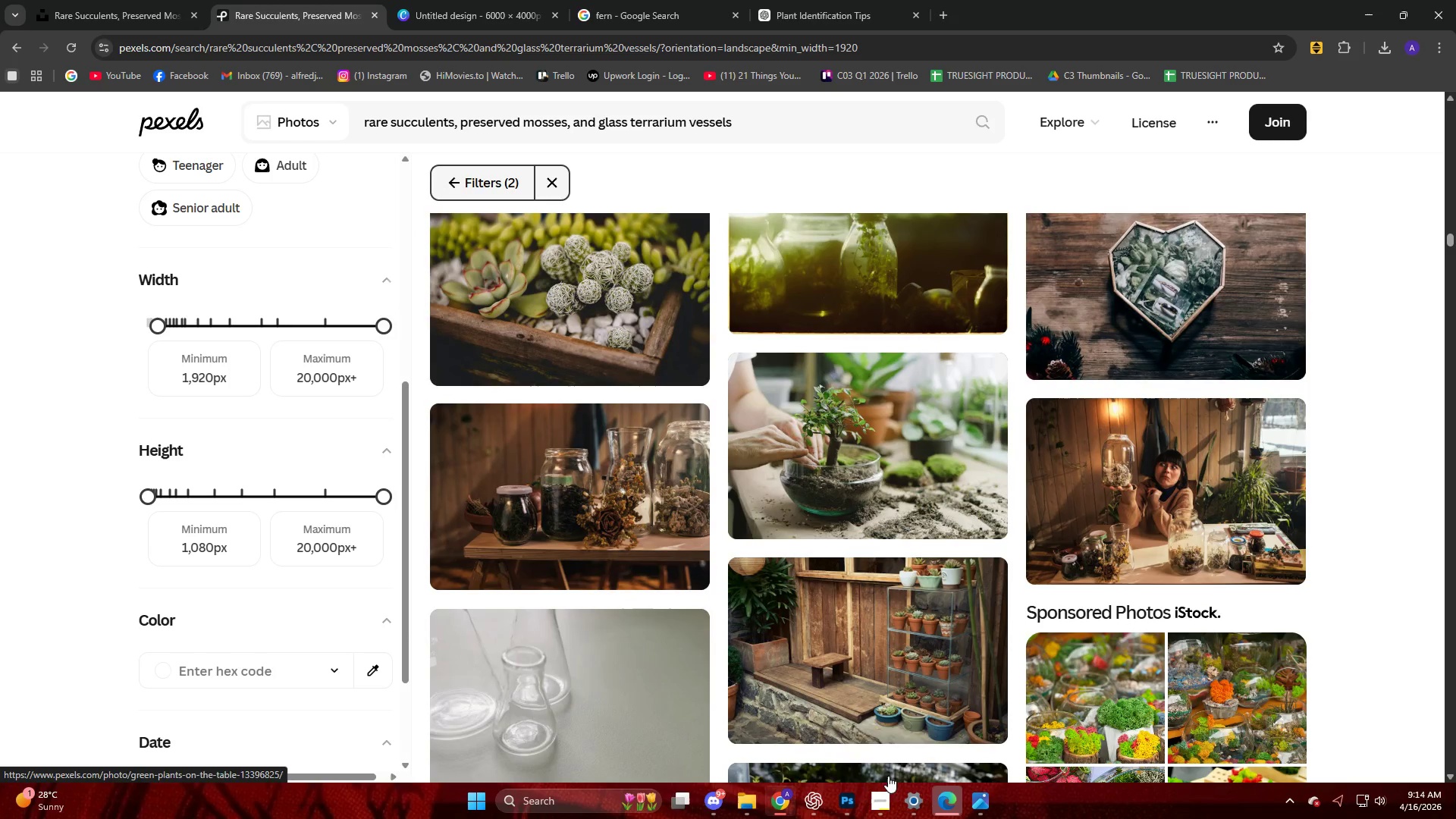 
left_click([886, 802])